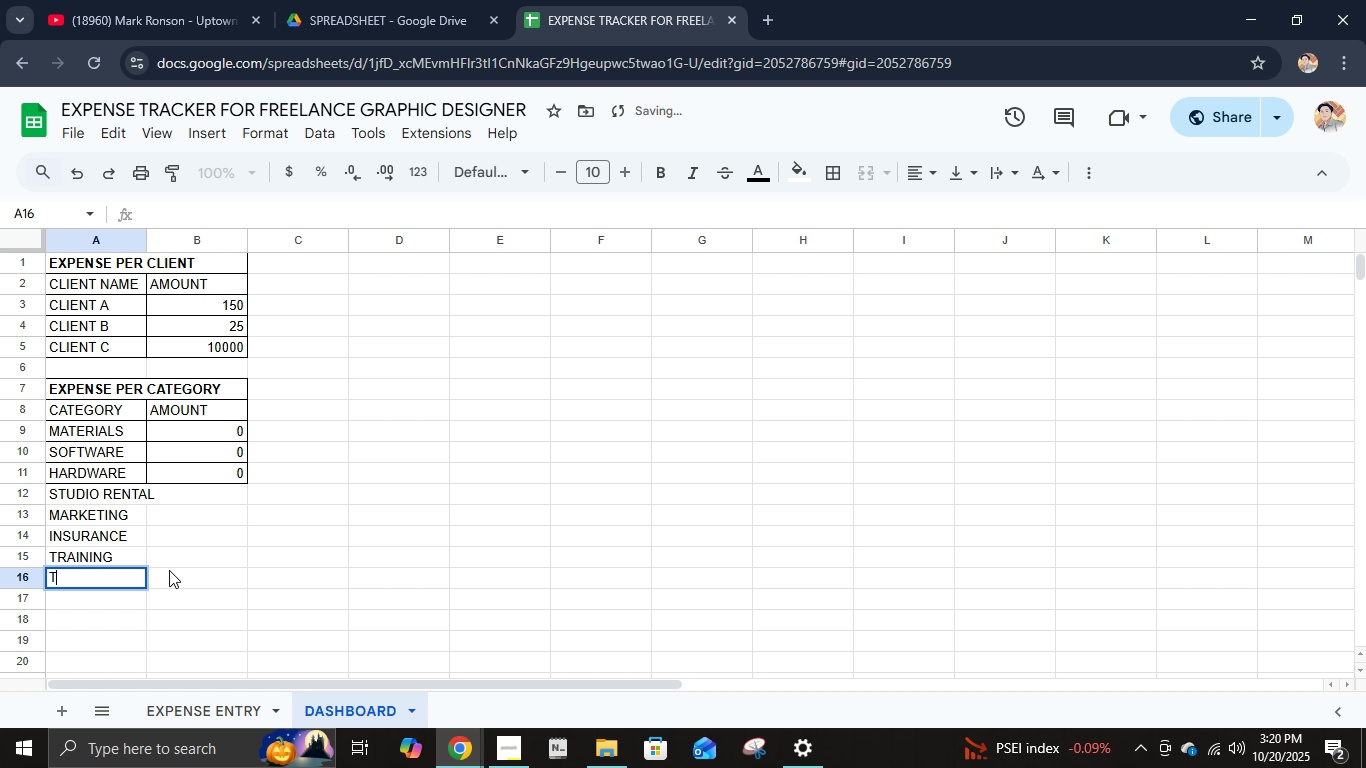 
type(TRAVEL)
 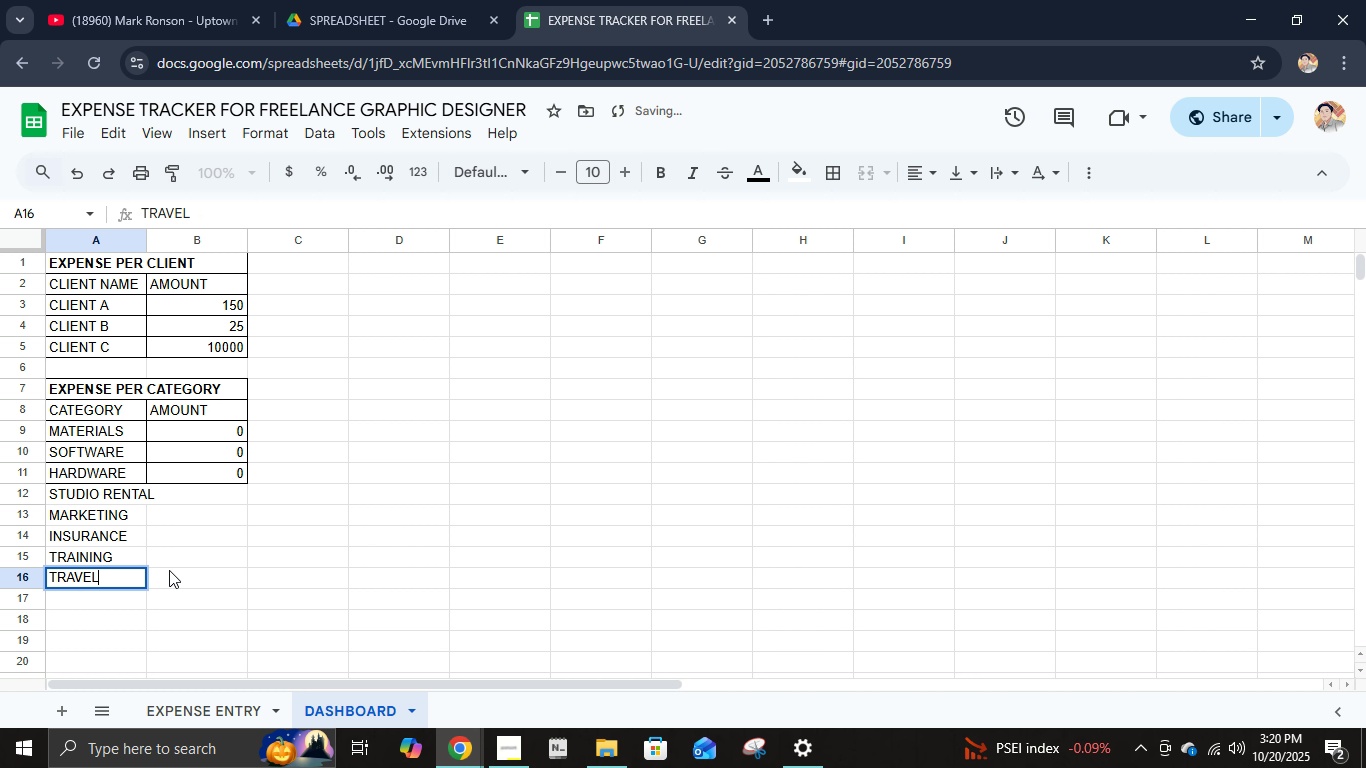 
key(Enter)
 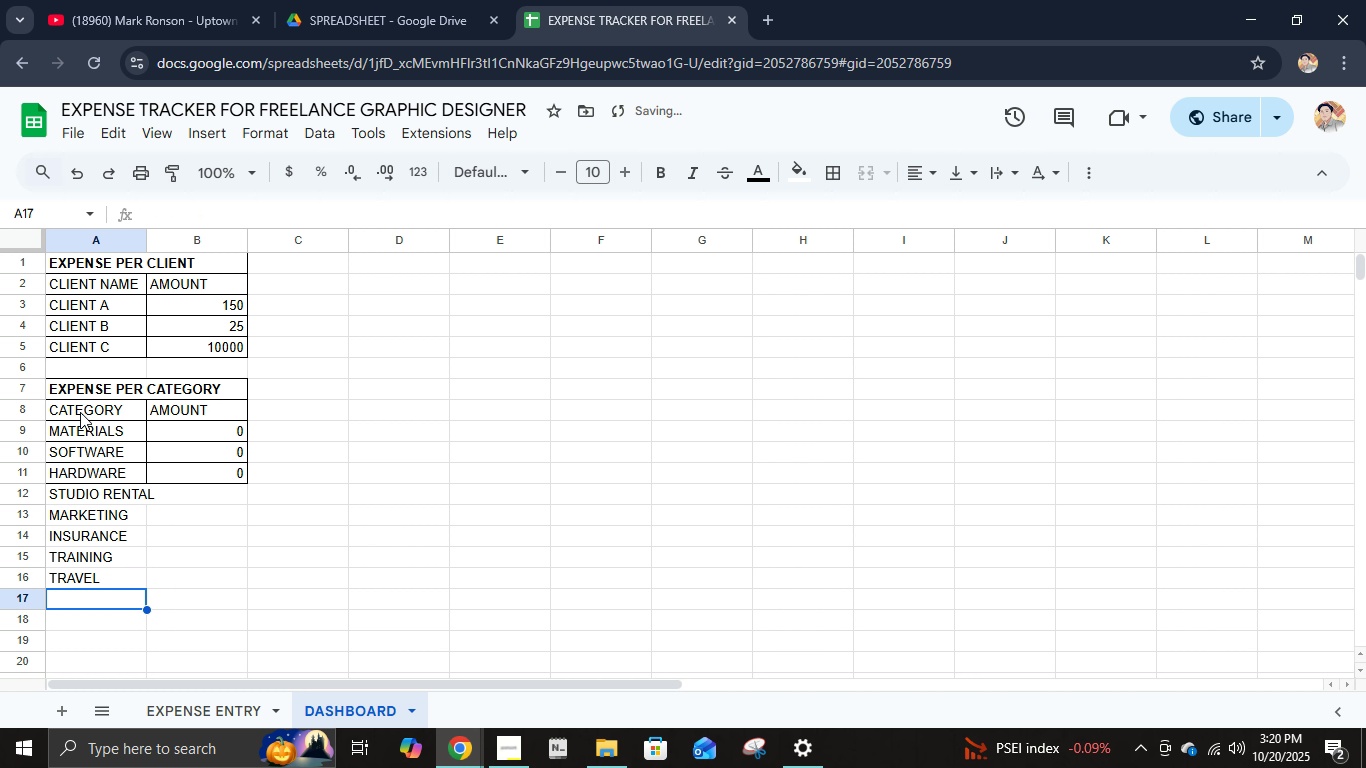 
left_click([85, 392])
 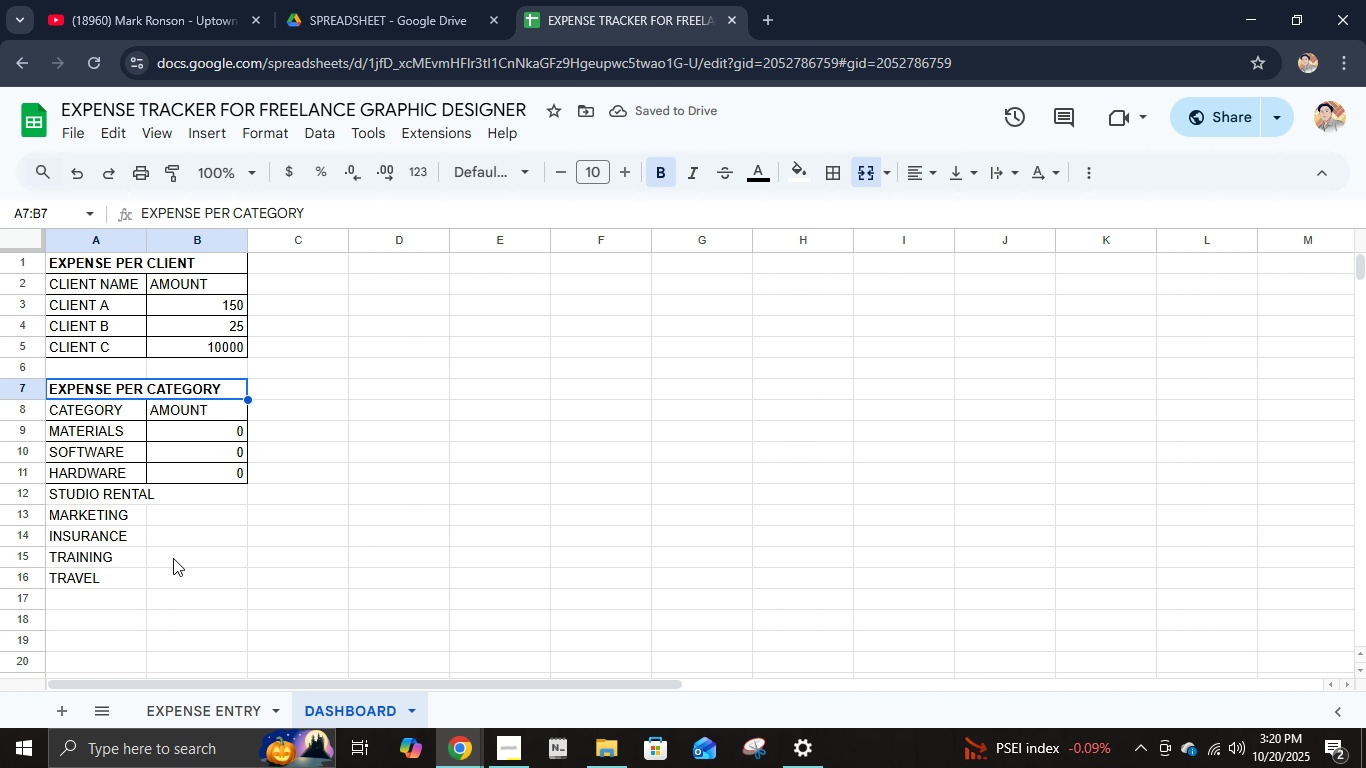 
hold_key(key=ShiftLeft, duration=0.55)
left_click([178, 573])
 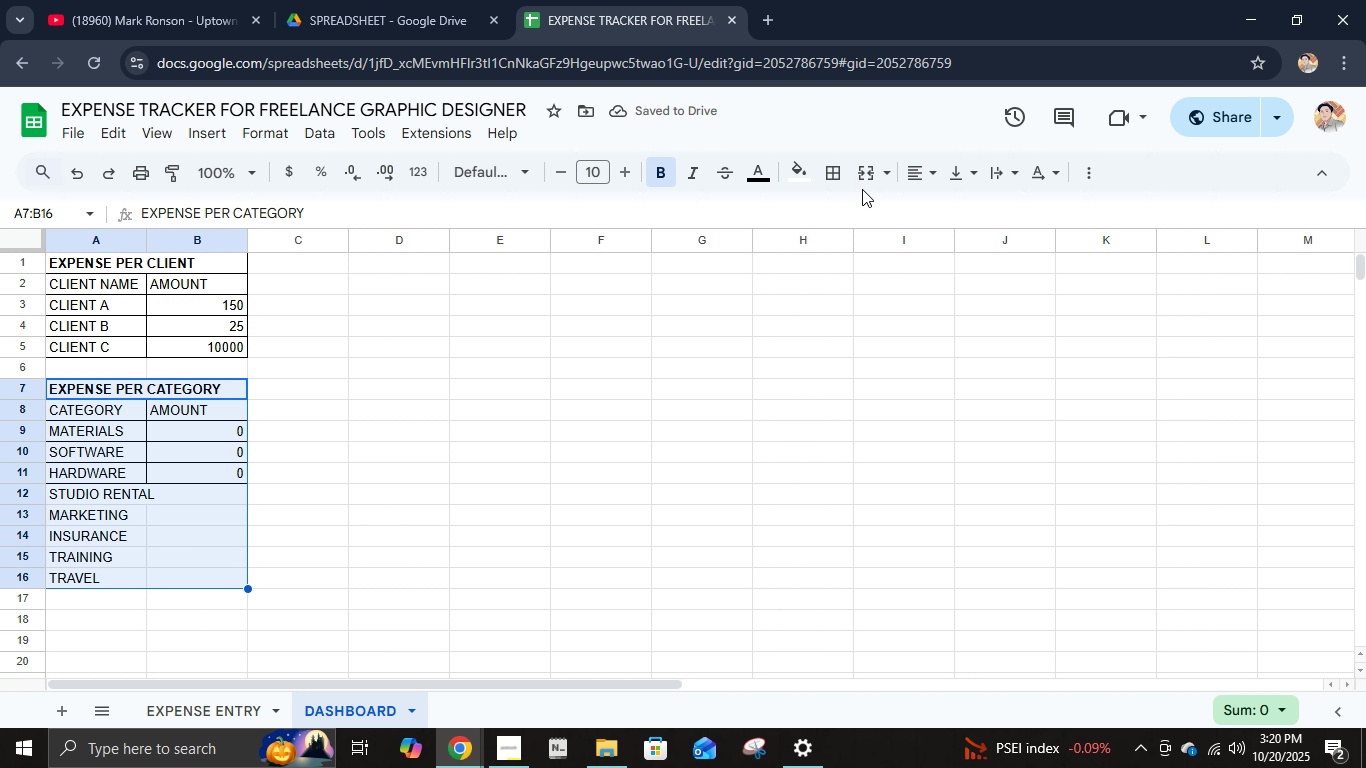 
left_click([835, 172])
 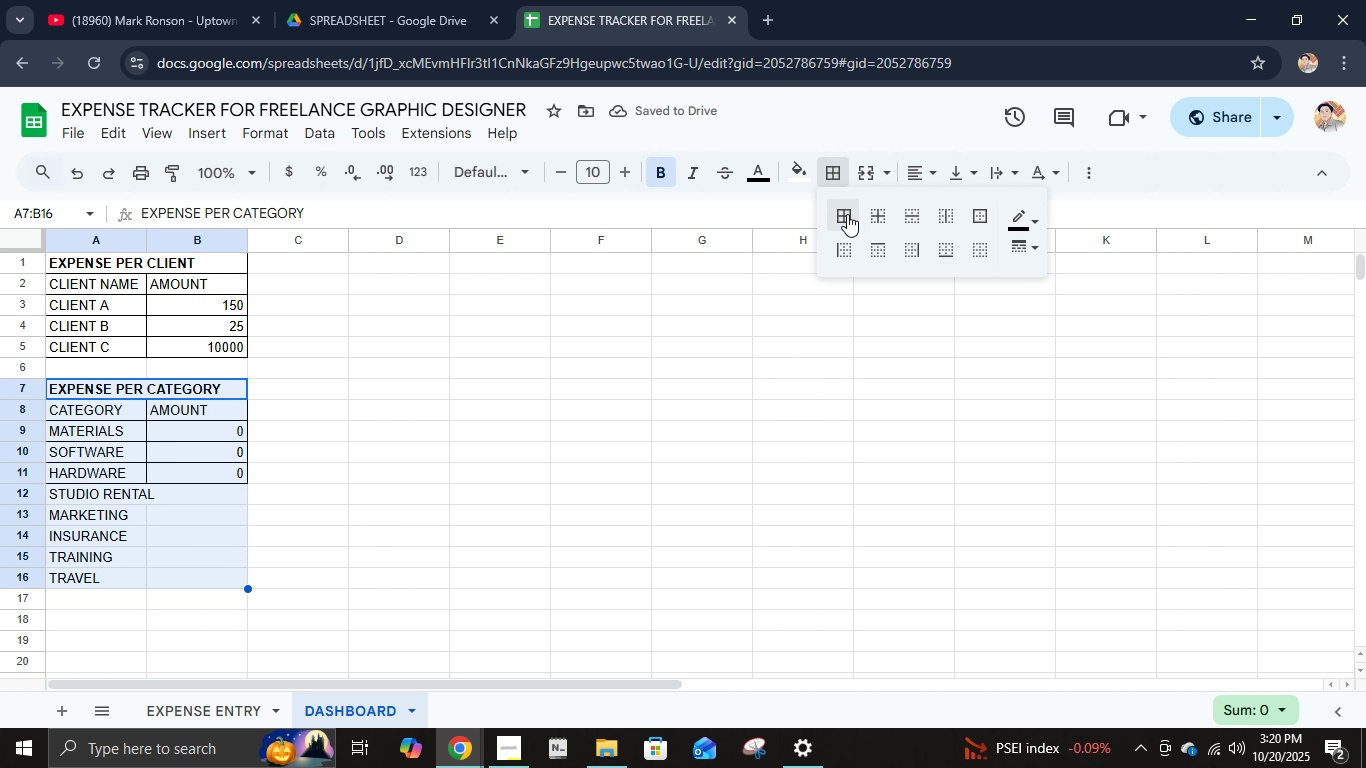 
left_click([846, 214])
 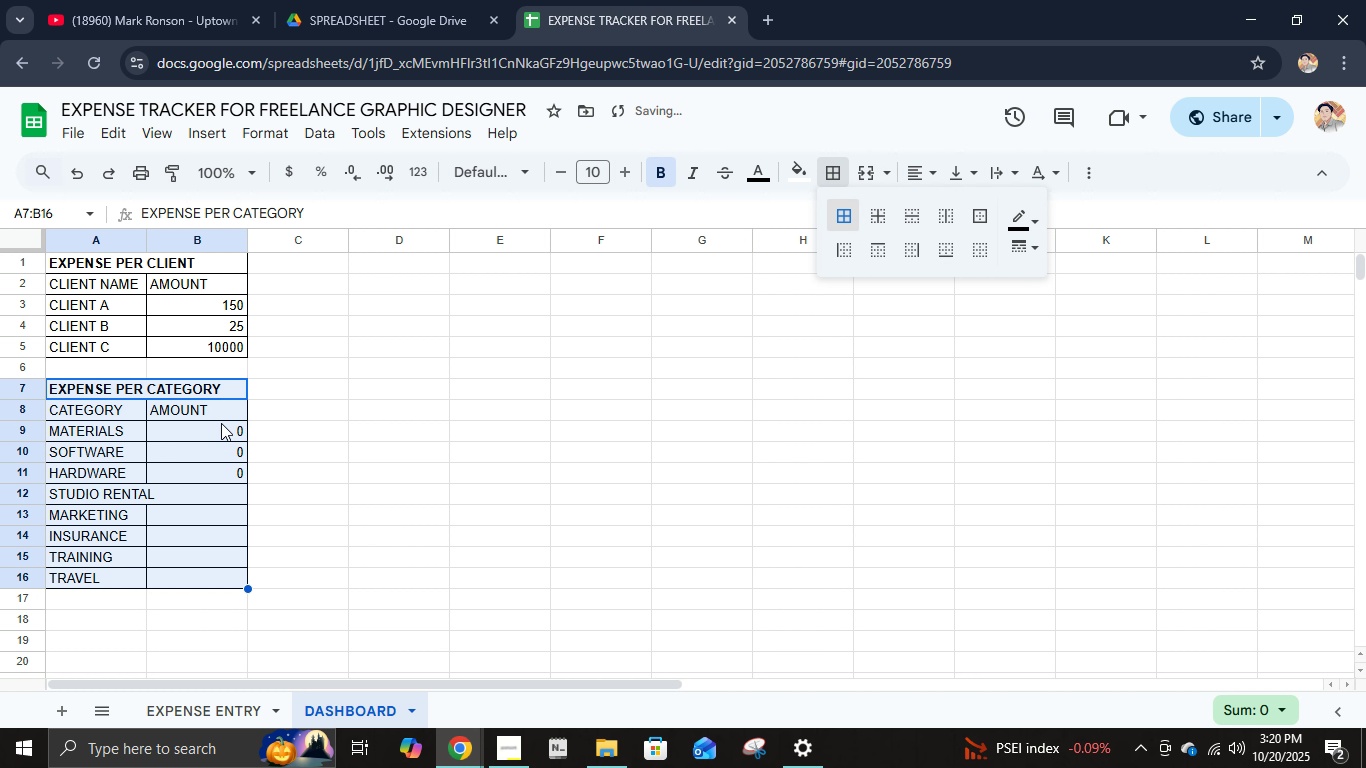 
left_click([221, 424])
 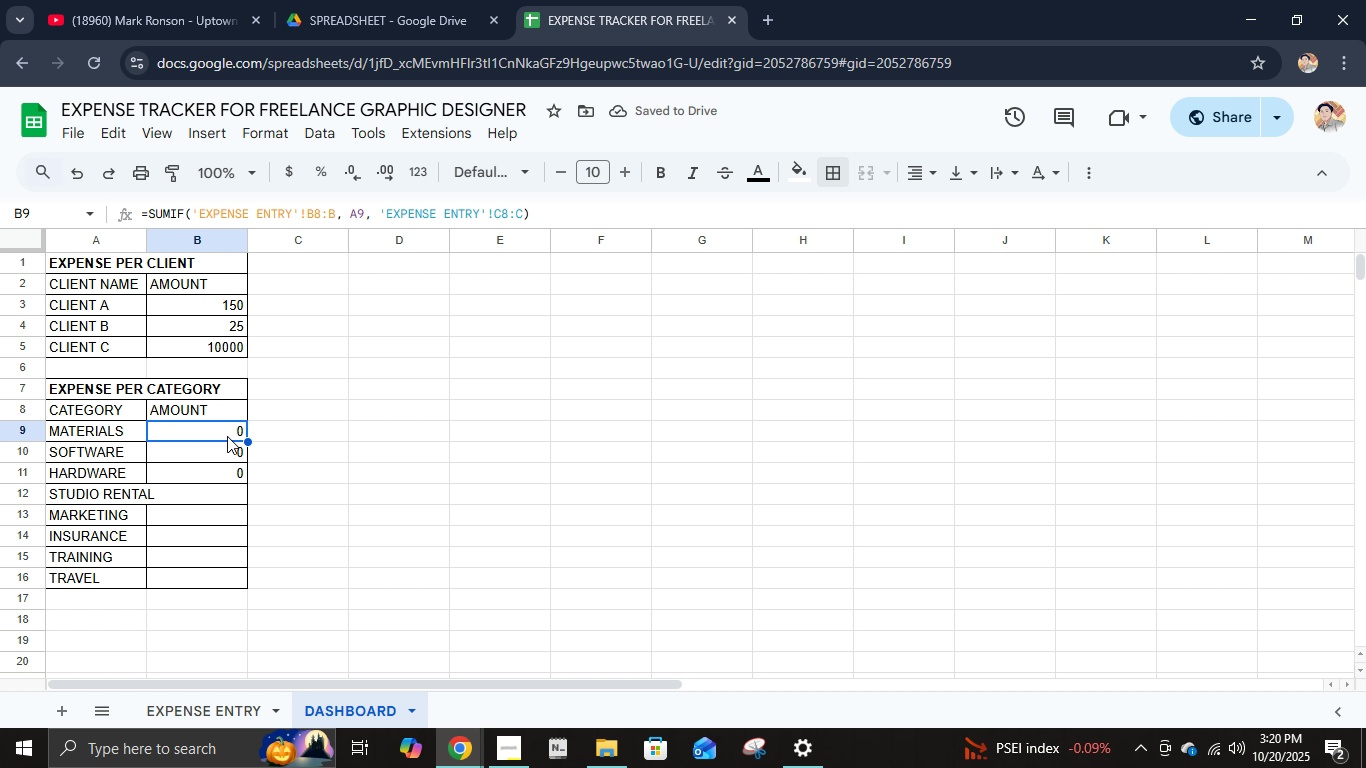 
left_click_drag(start_coordinate=[247, 438], to_coordinate=[241, 570])
 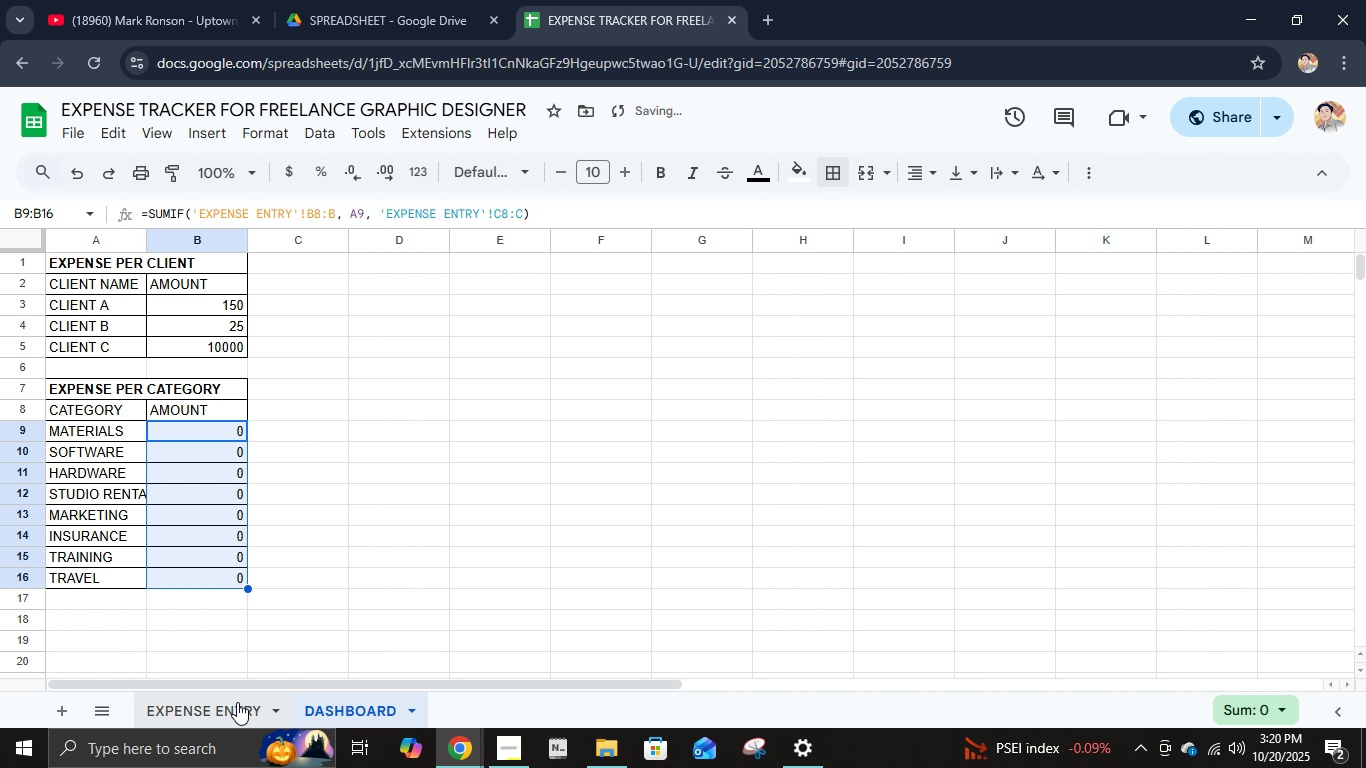 
mouse_move([640, 574])
 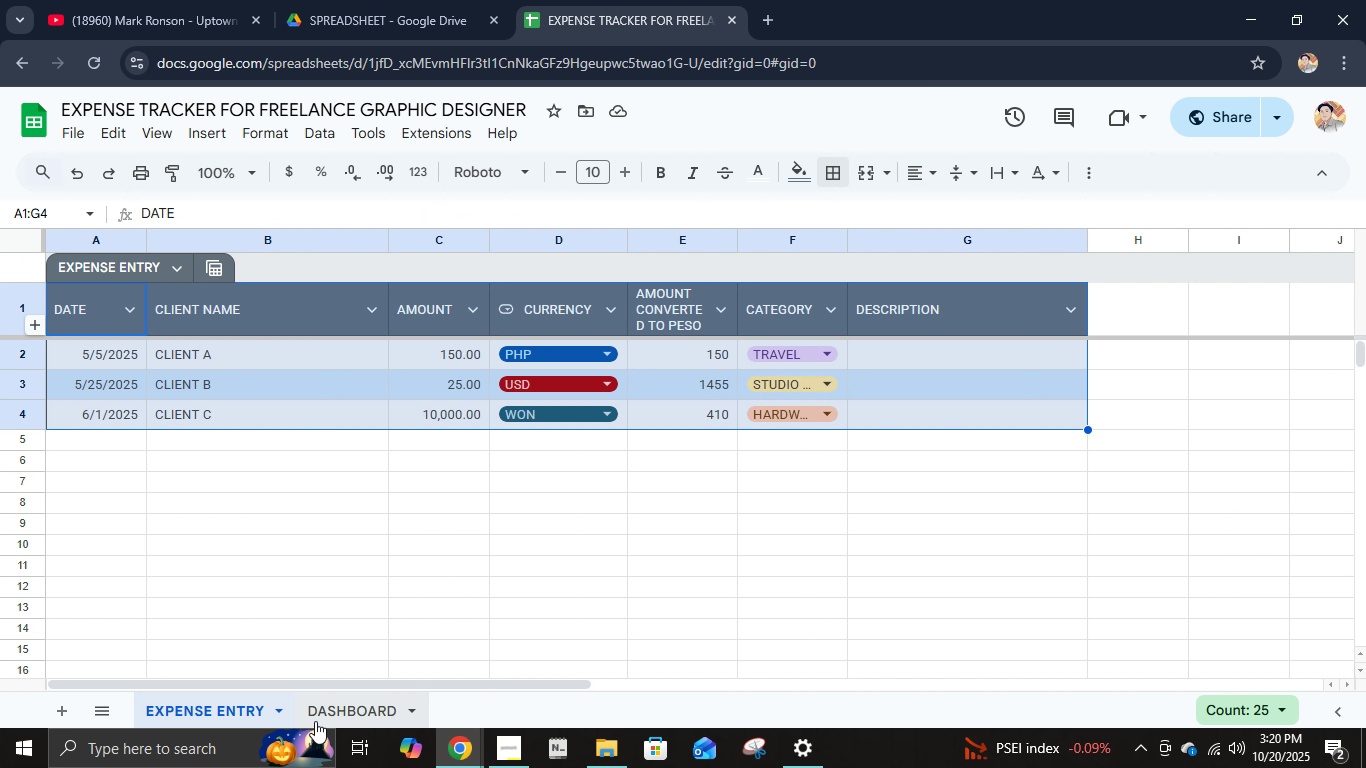 
left_click([315, 711])
 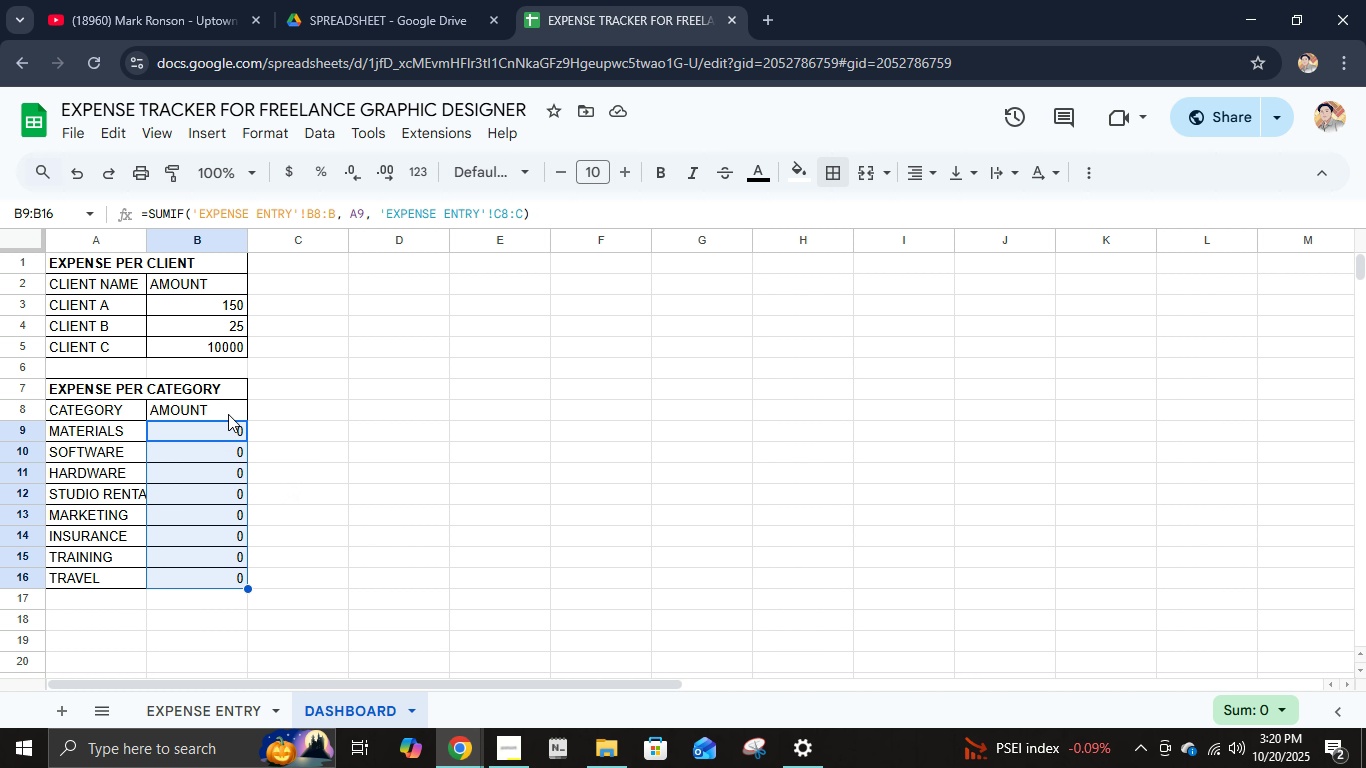 
wait(9.42)
 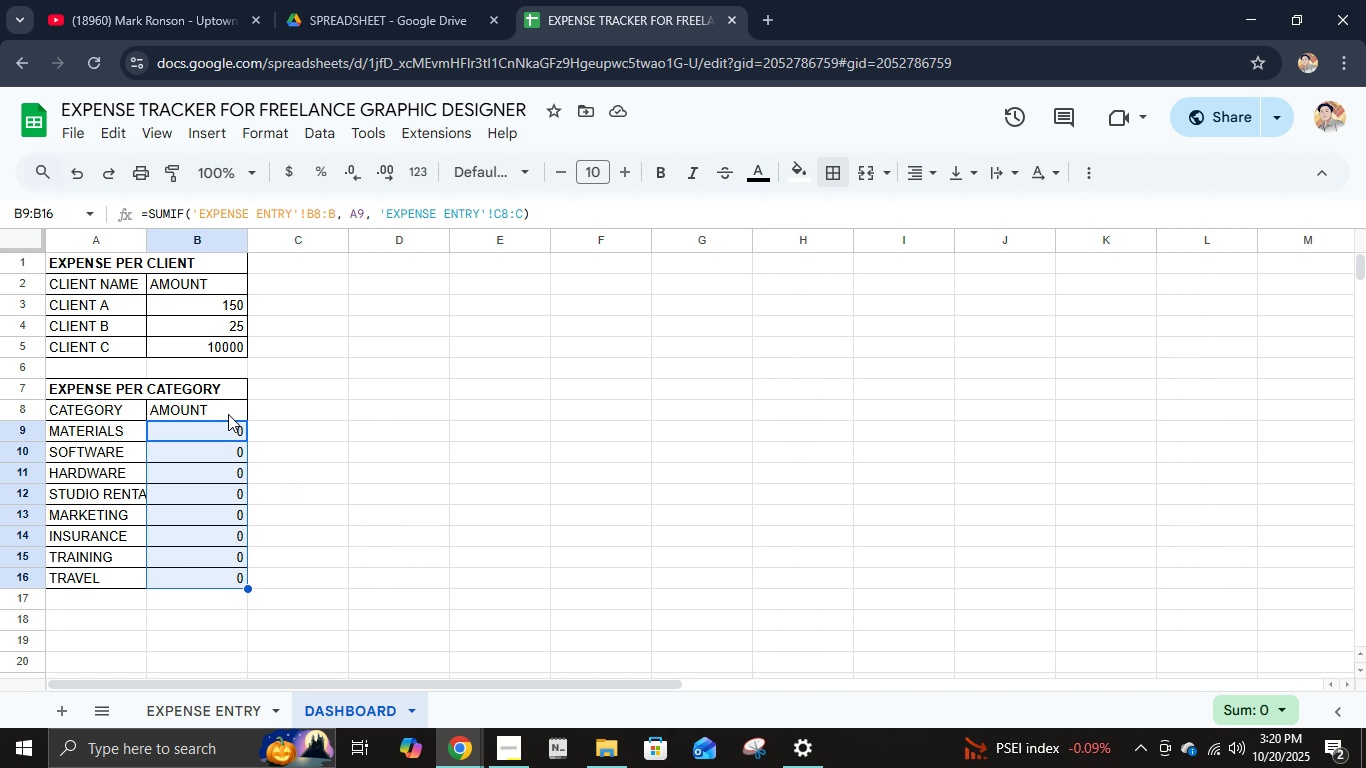 
left_click([318, 216])
 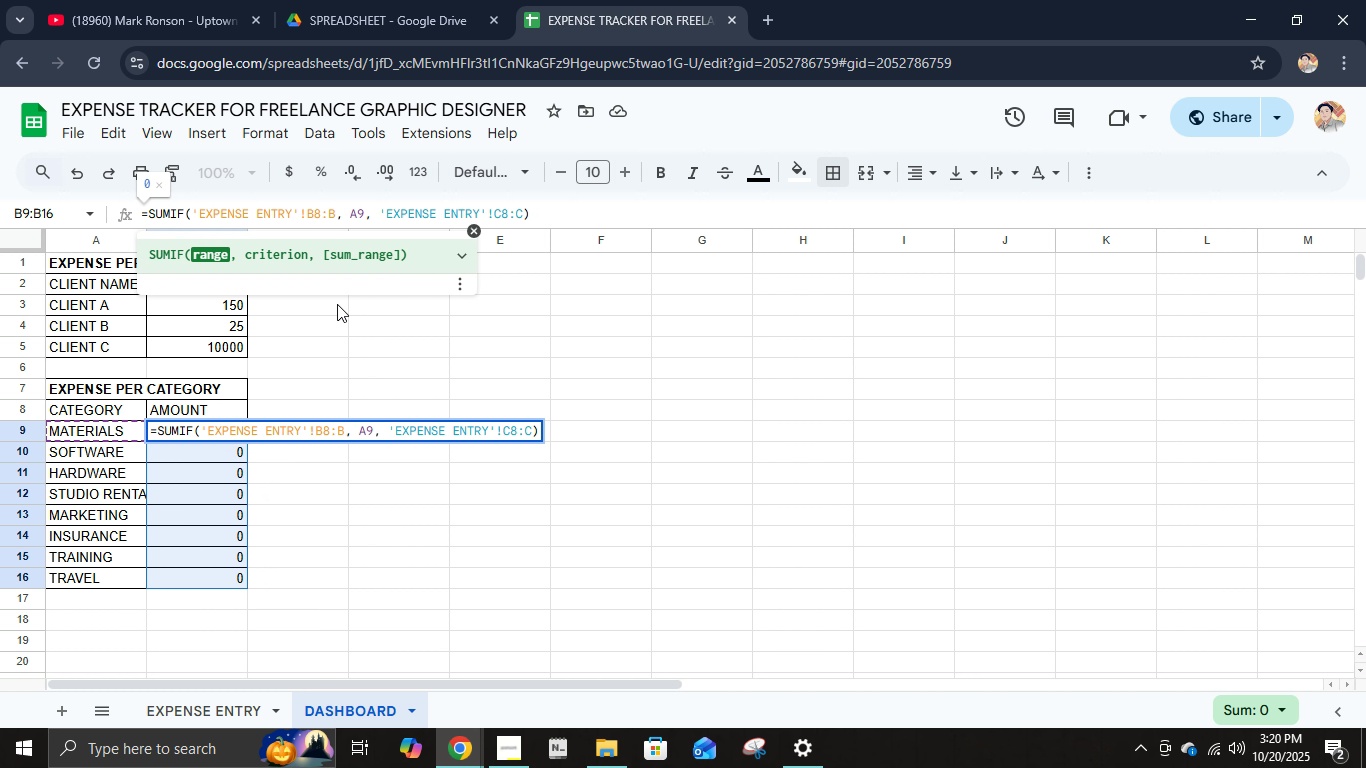 
key(ArrowLeft)
 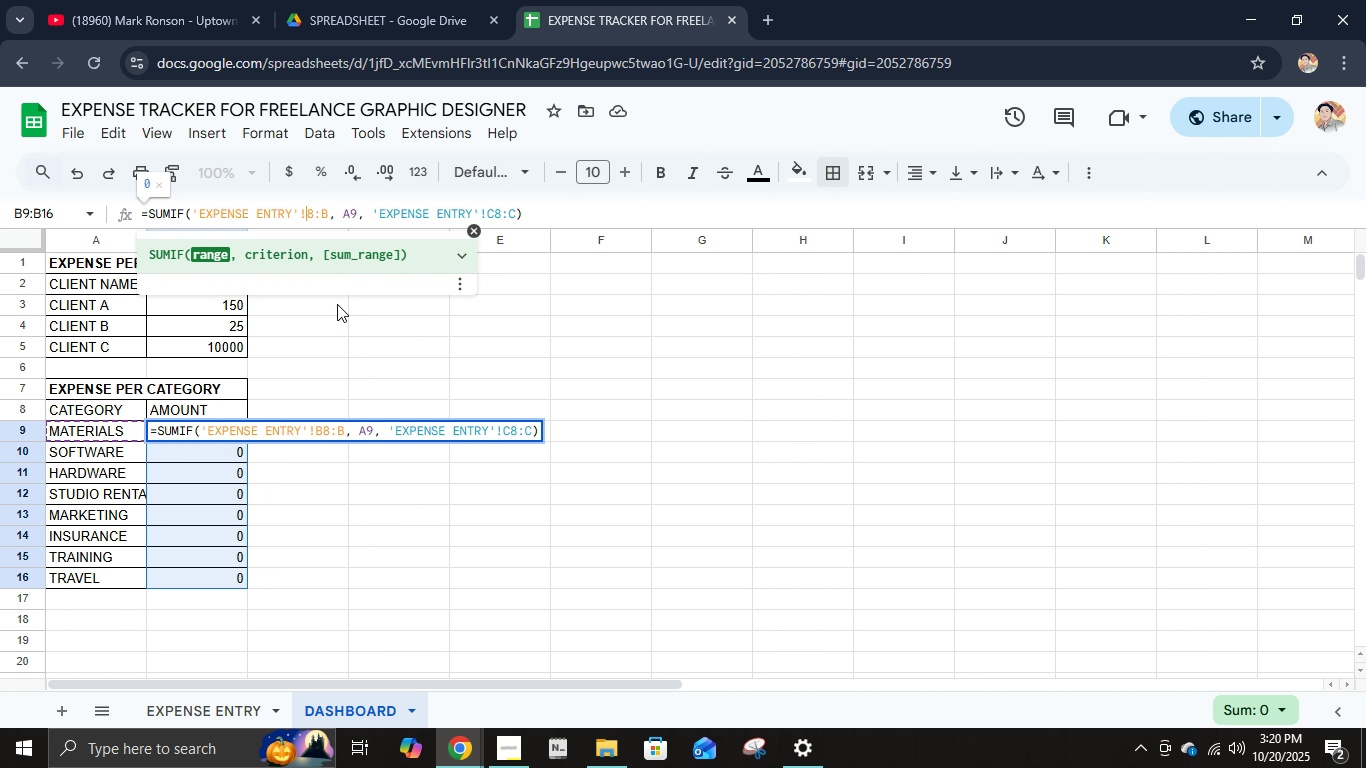 
key(Backspace)
 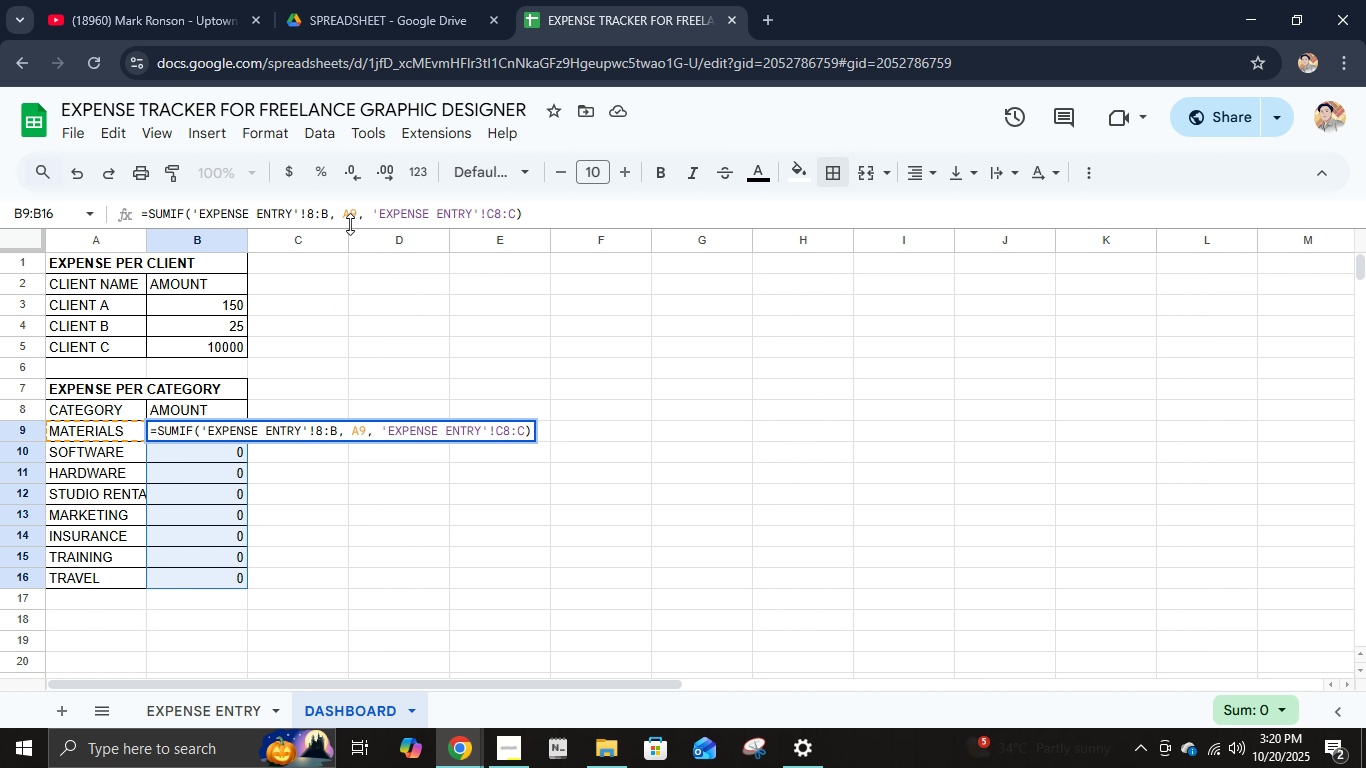 
left_click_drag(start_coordinate=[328, 212], to_coordinate=[305, 211])
 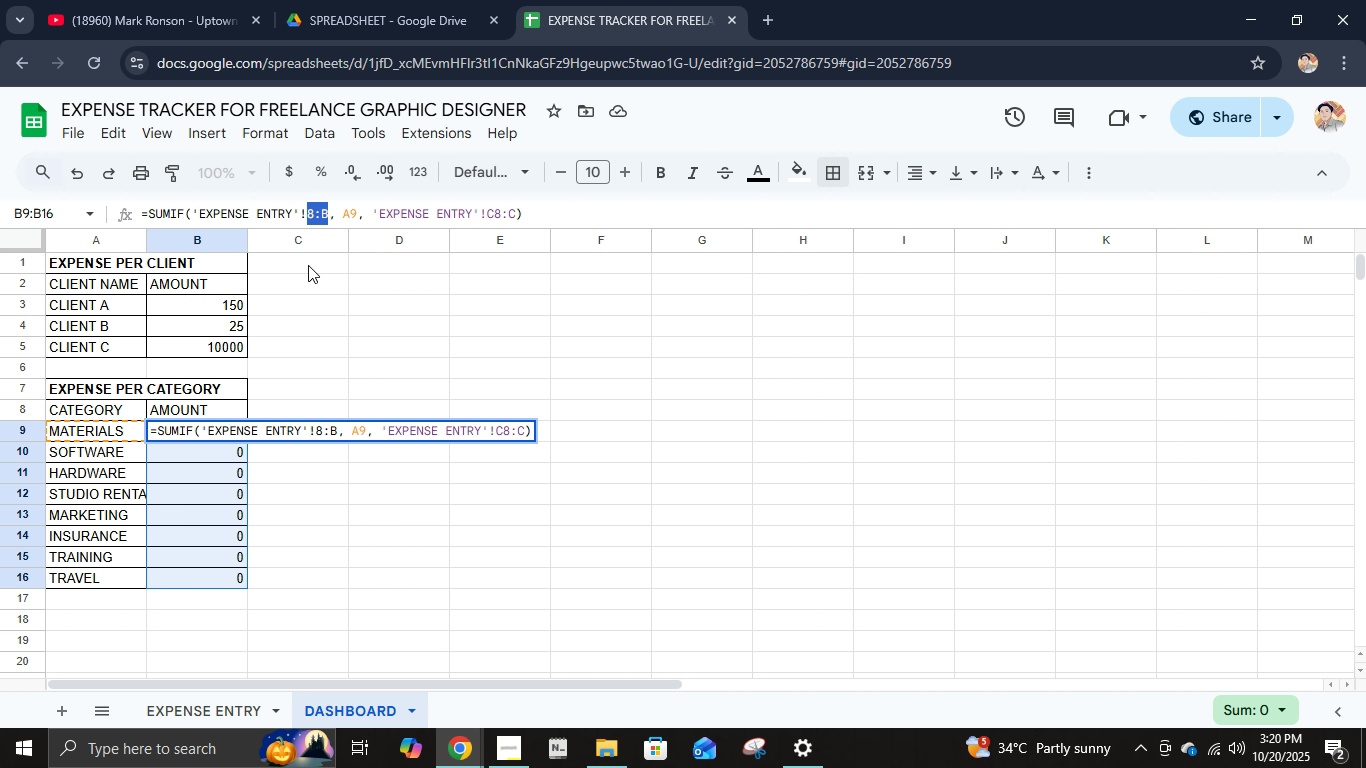 
type(F2:F)
 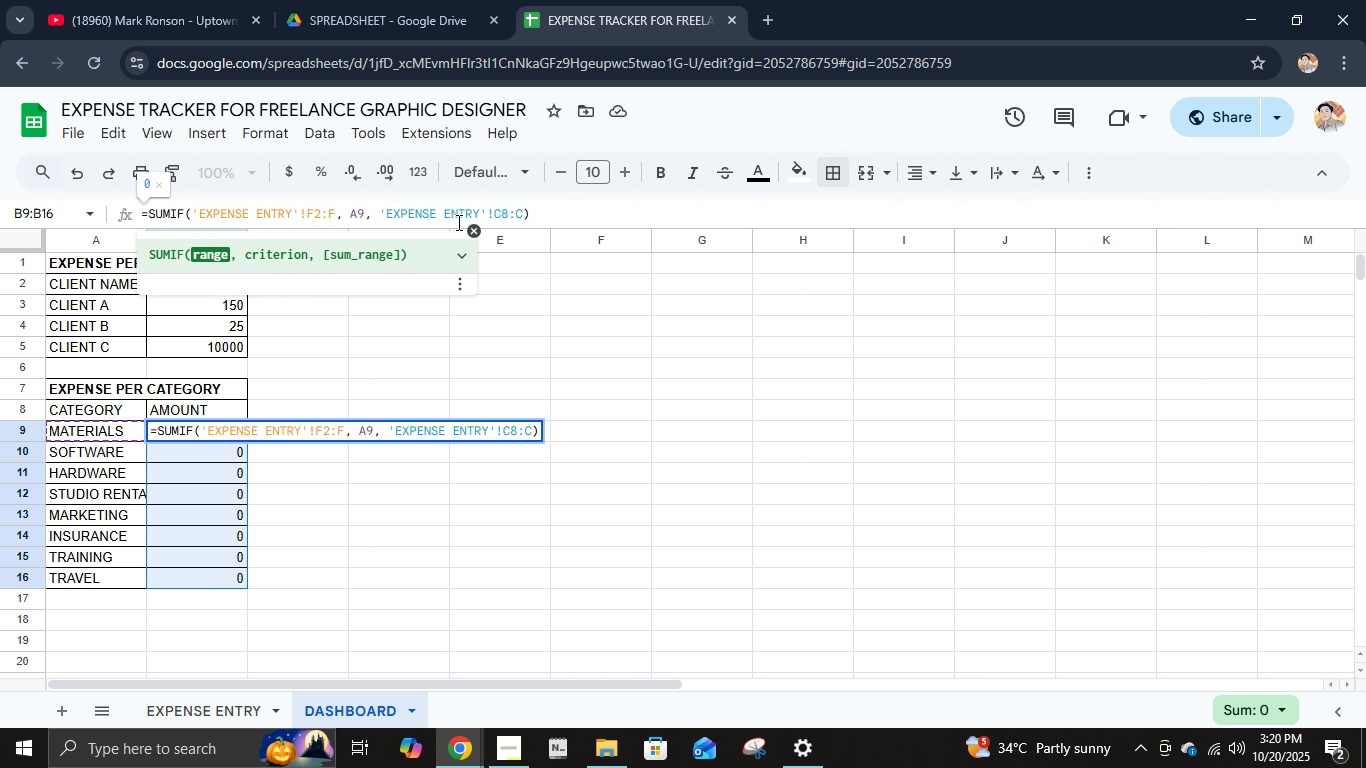 
left_click([501, 215])
 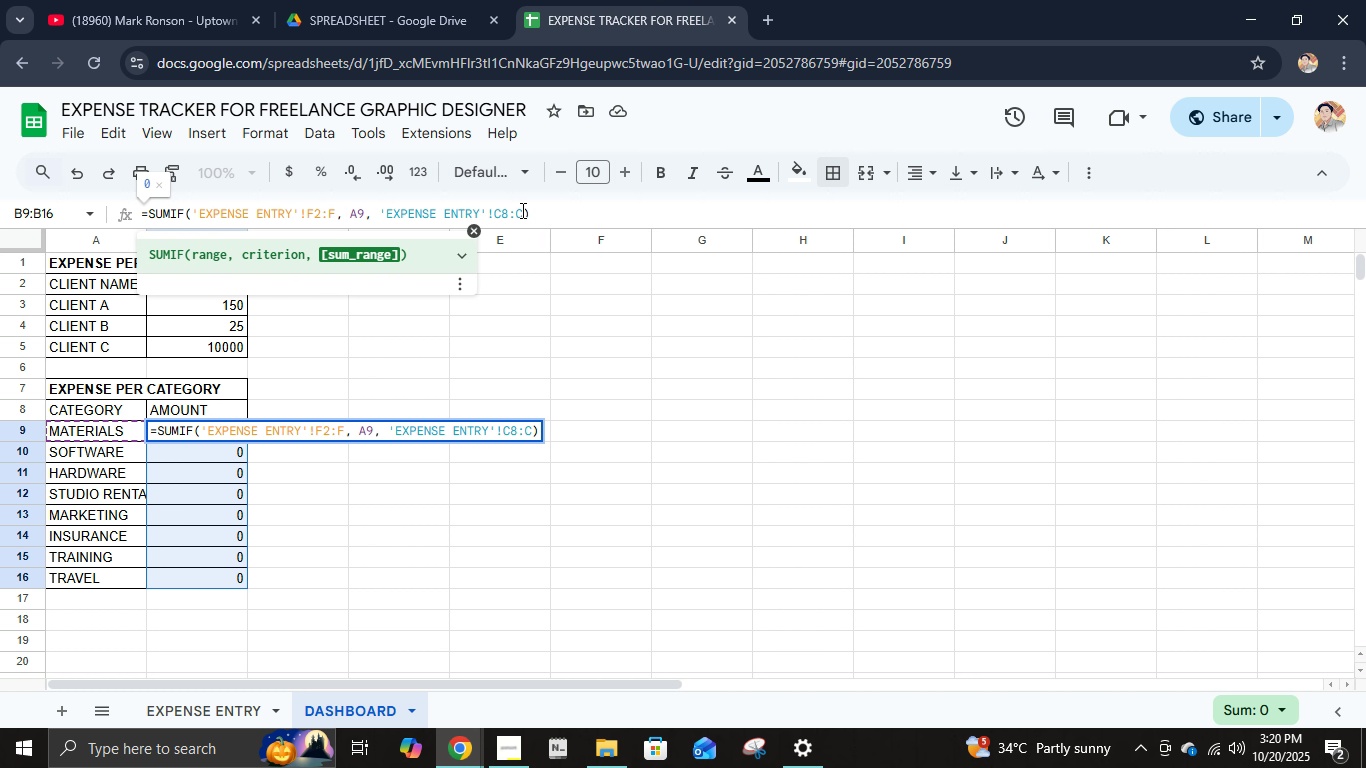 
left_click_drag(start_coordinate=[521, 210], to_coordinate=[494, 211])
 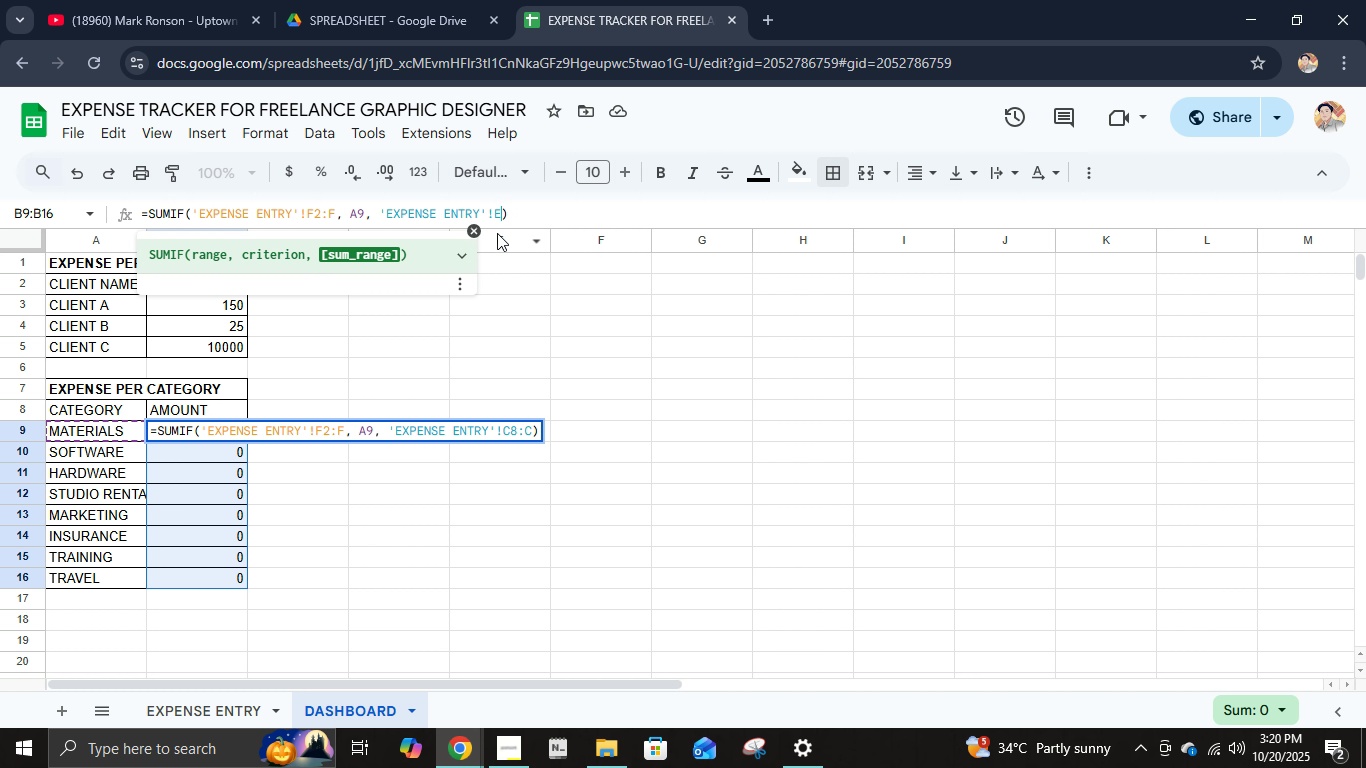 
type(E2:E)
 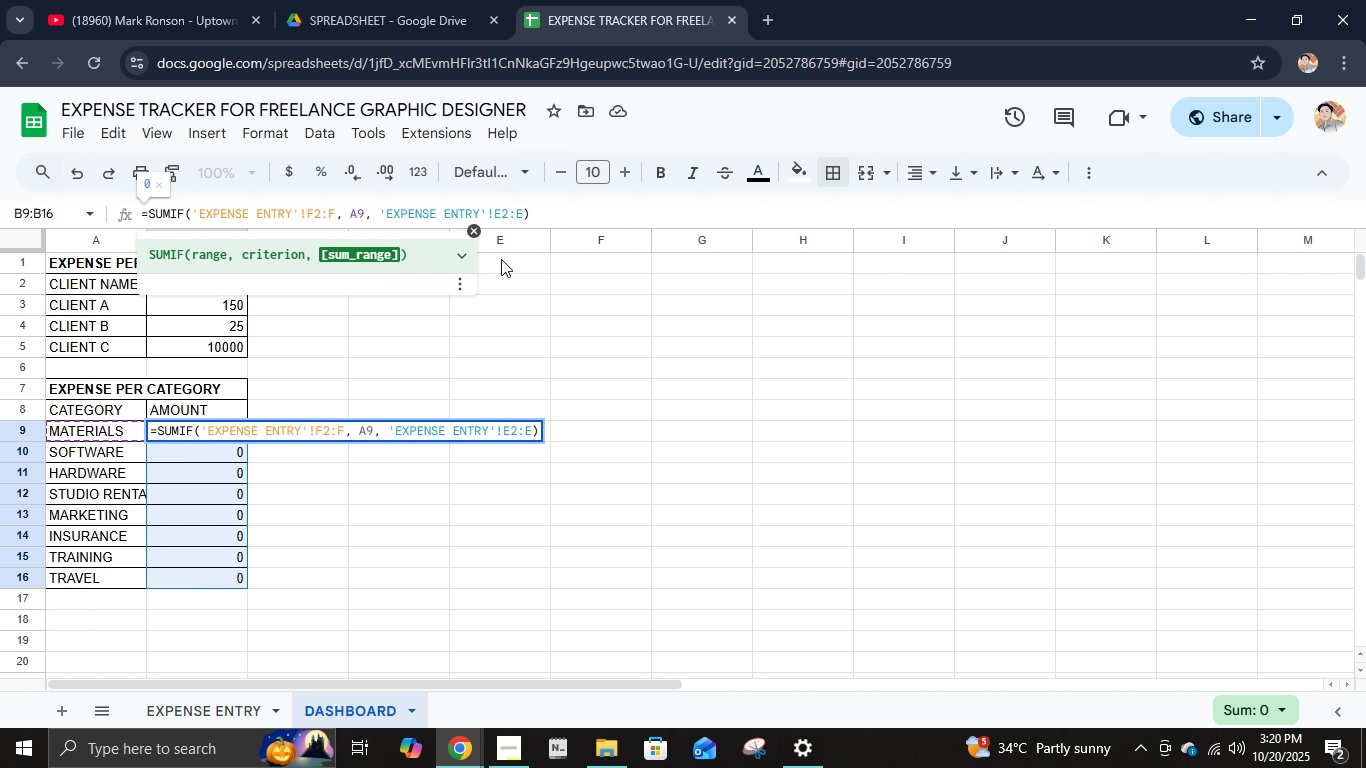 
key(Enter)
 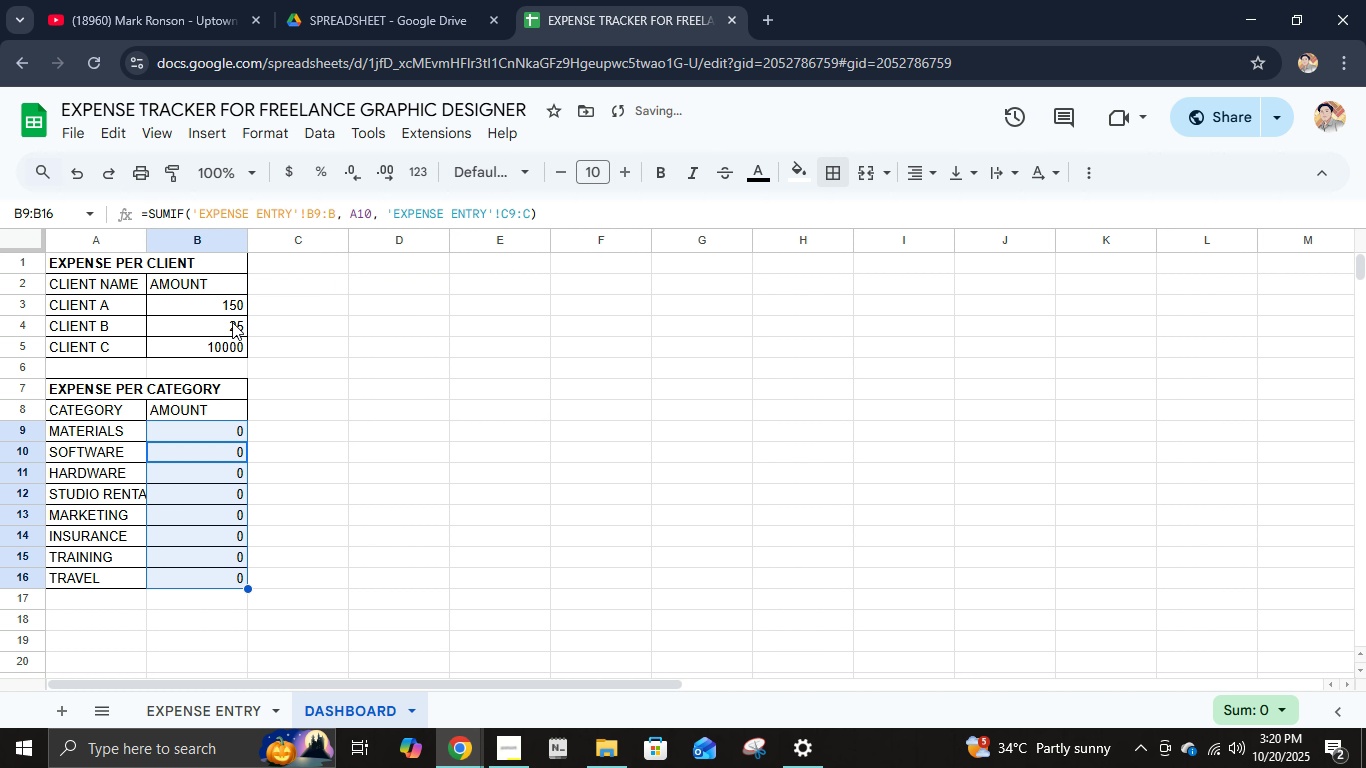 
left_click([222, 317])
 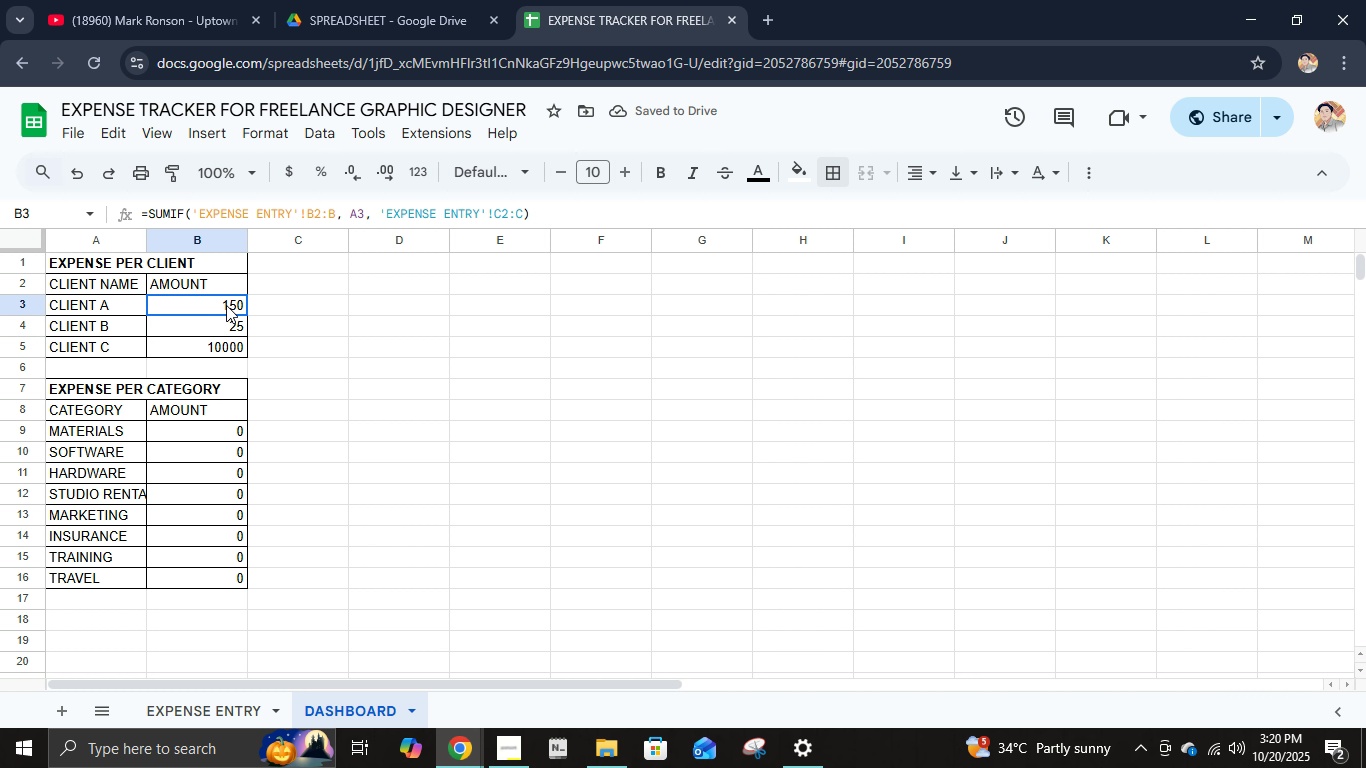 
left_click([226, 305])
 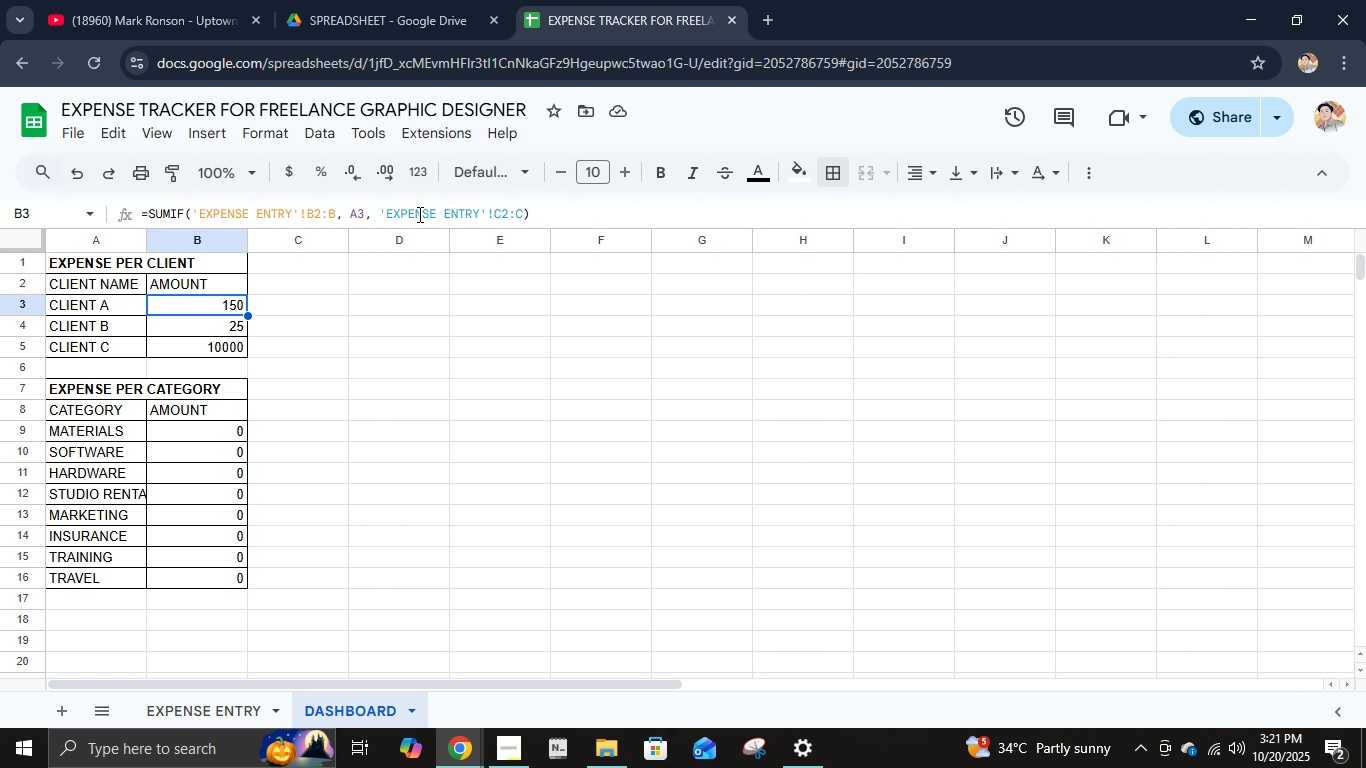 
left_click([501, 216])
 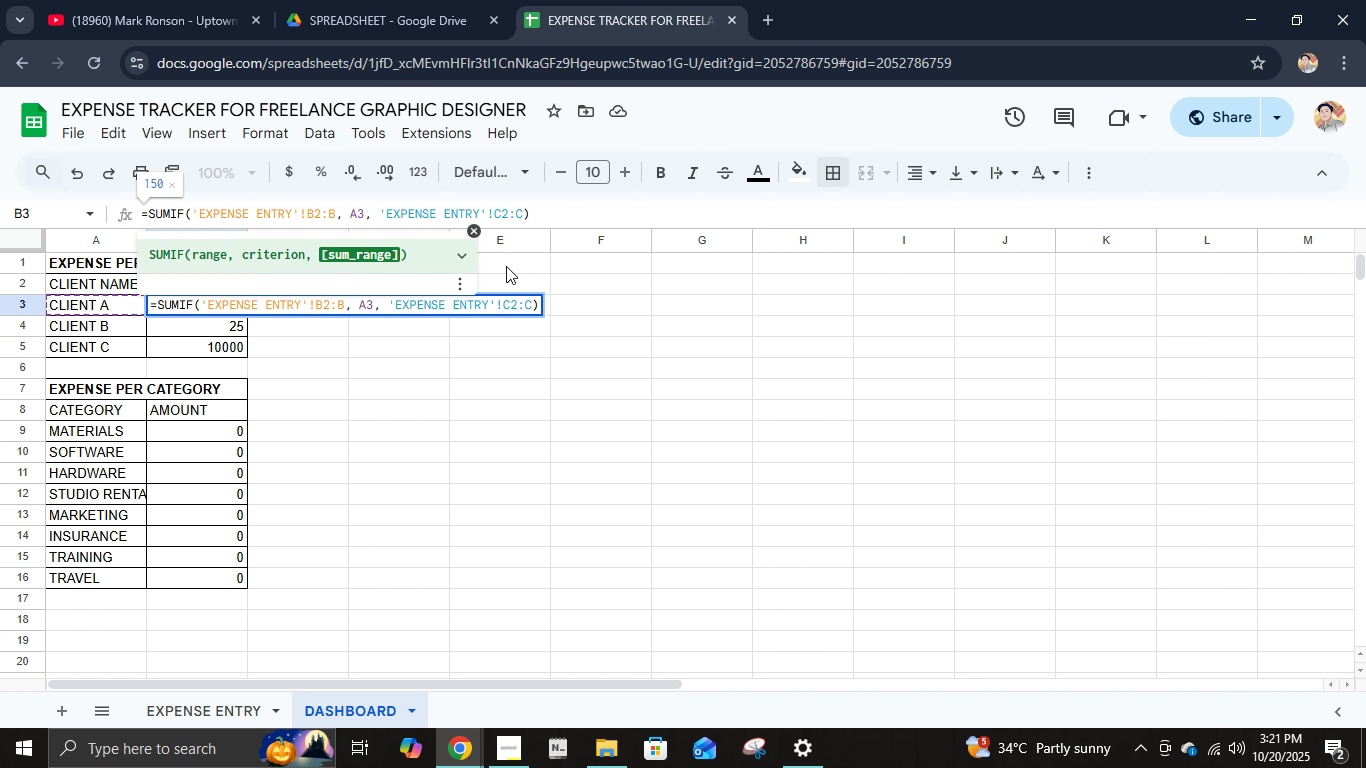 
key(Backspace)
 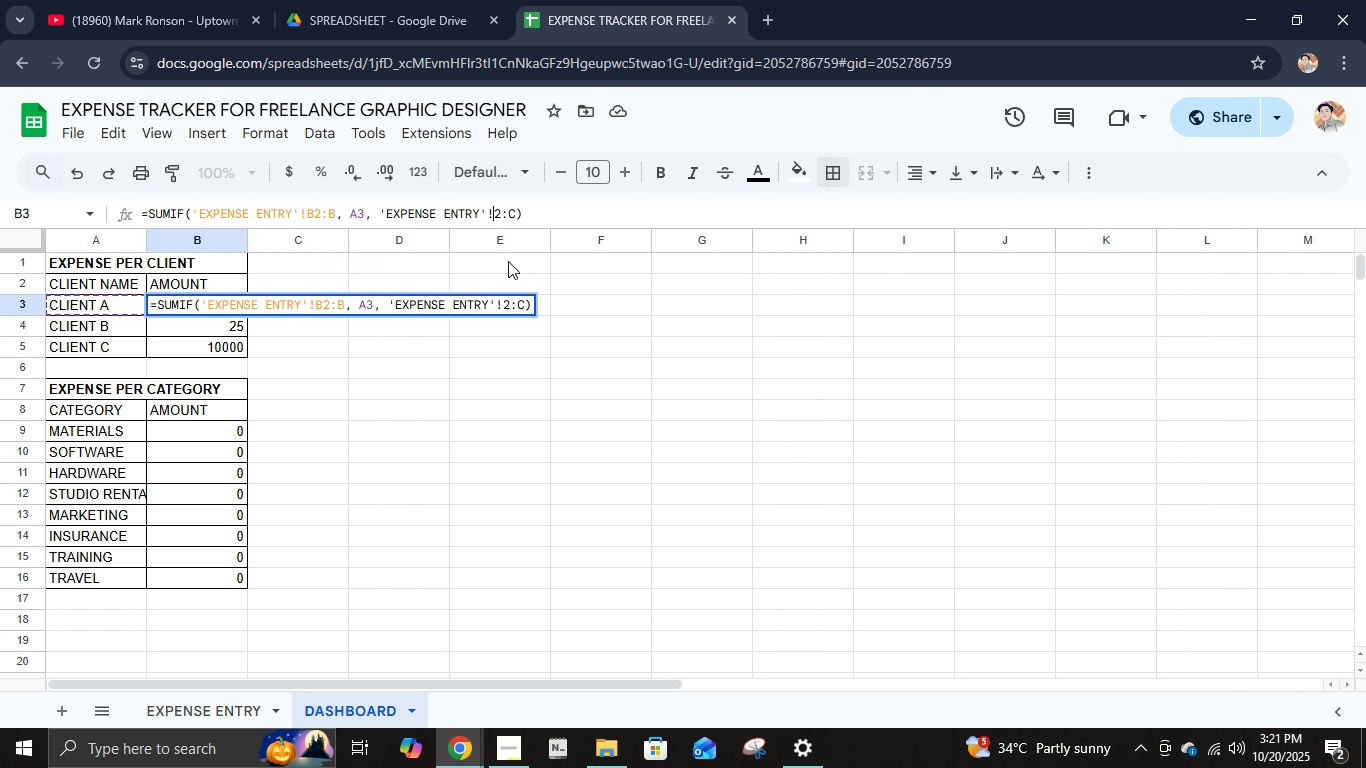 
key(E)
 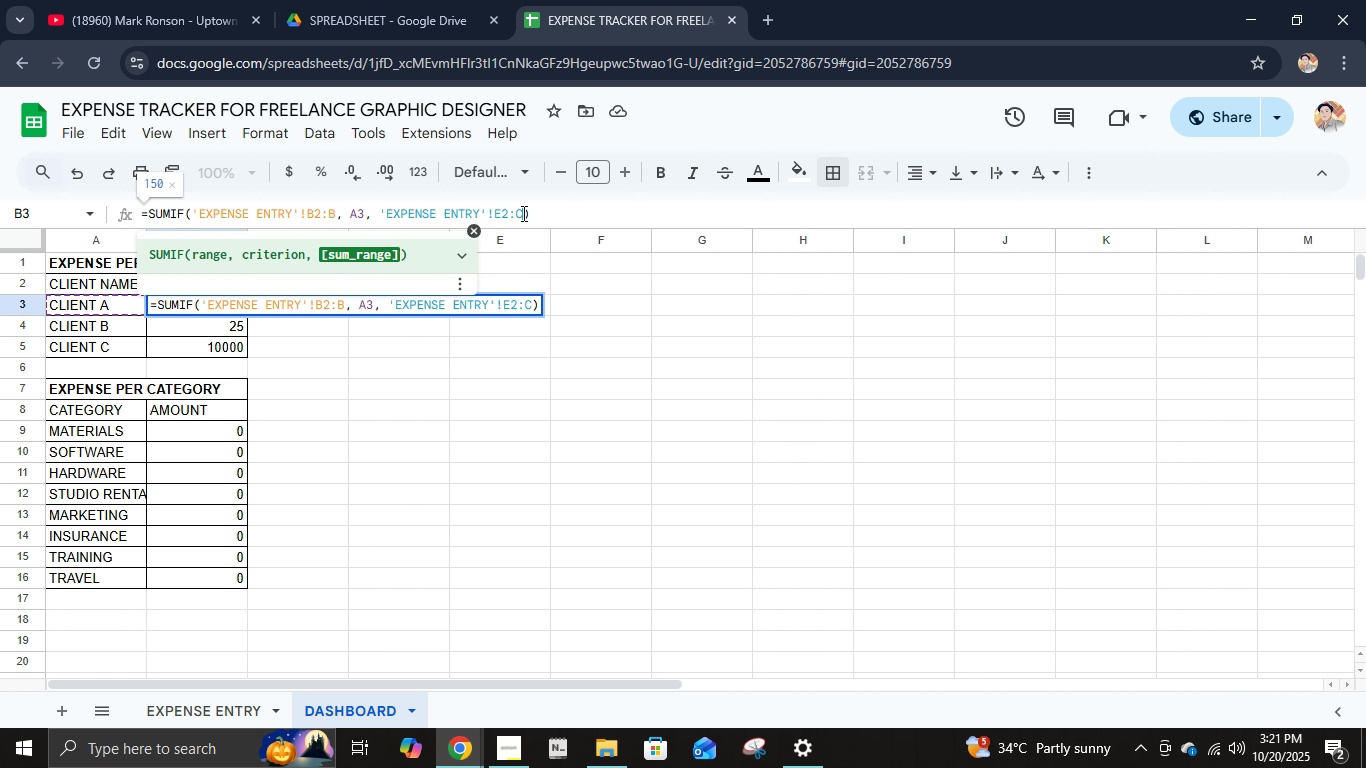 
left_click([522, 213])
 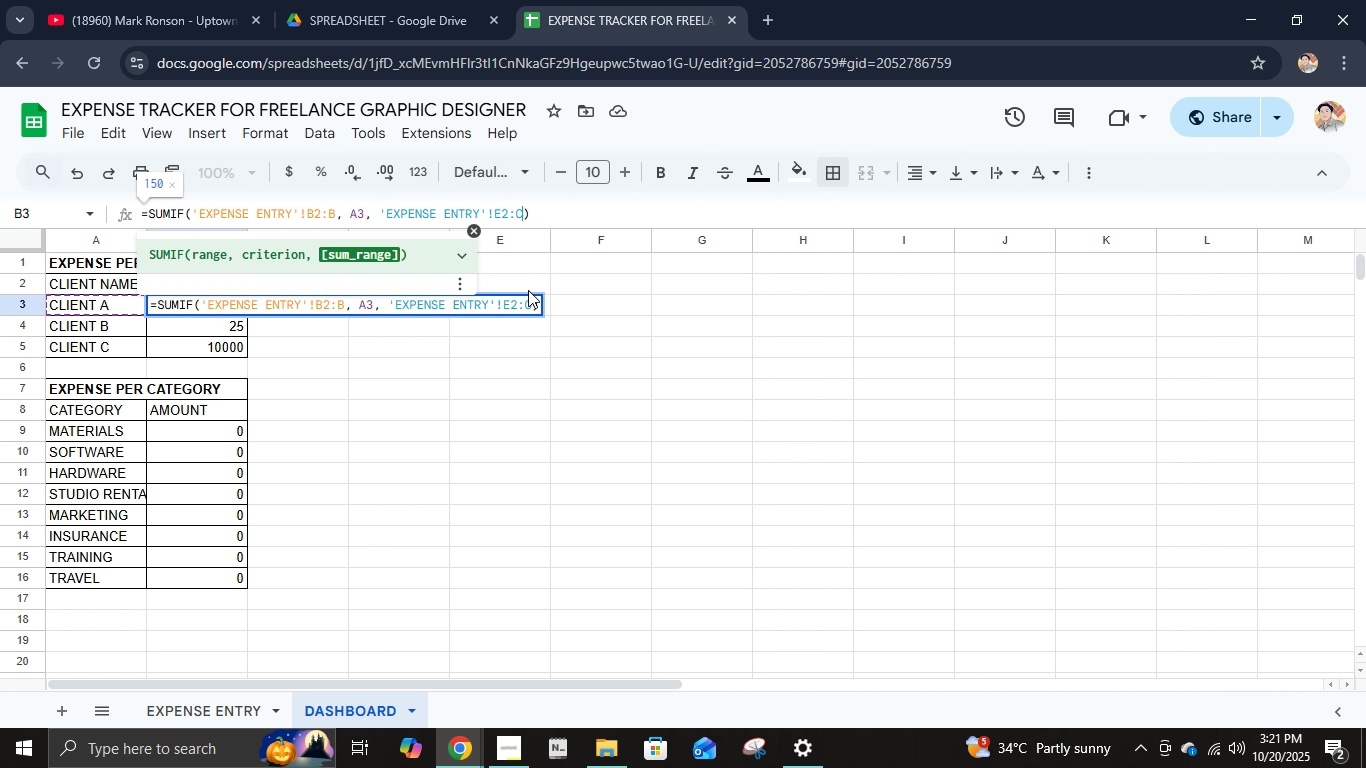 
key(Backspace)
 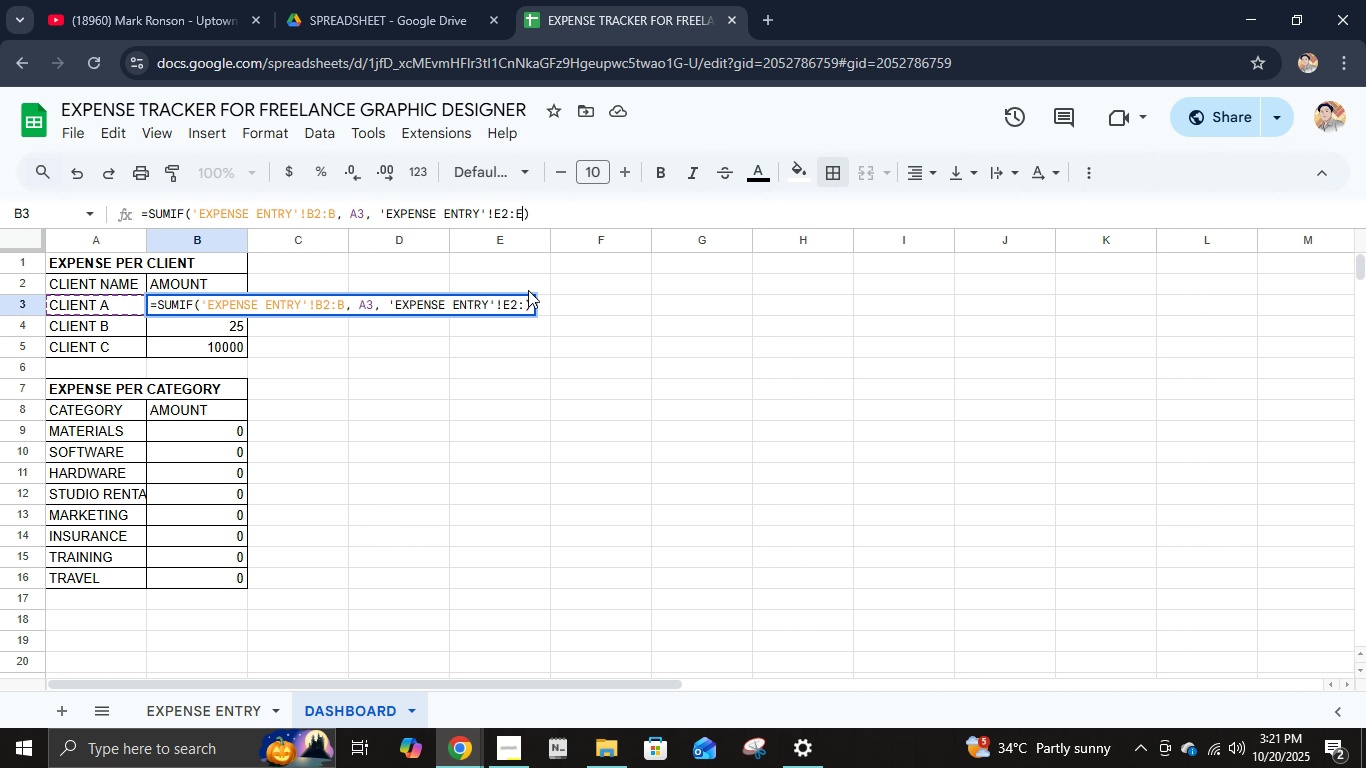 
key(E)
 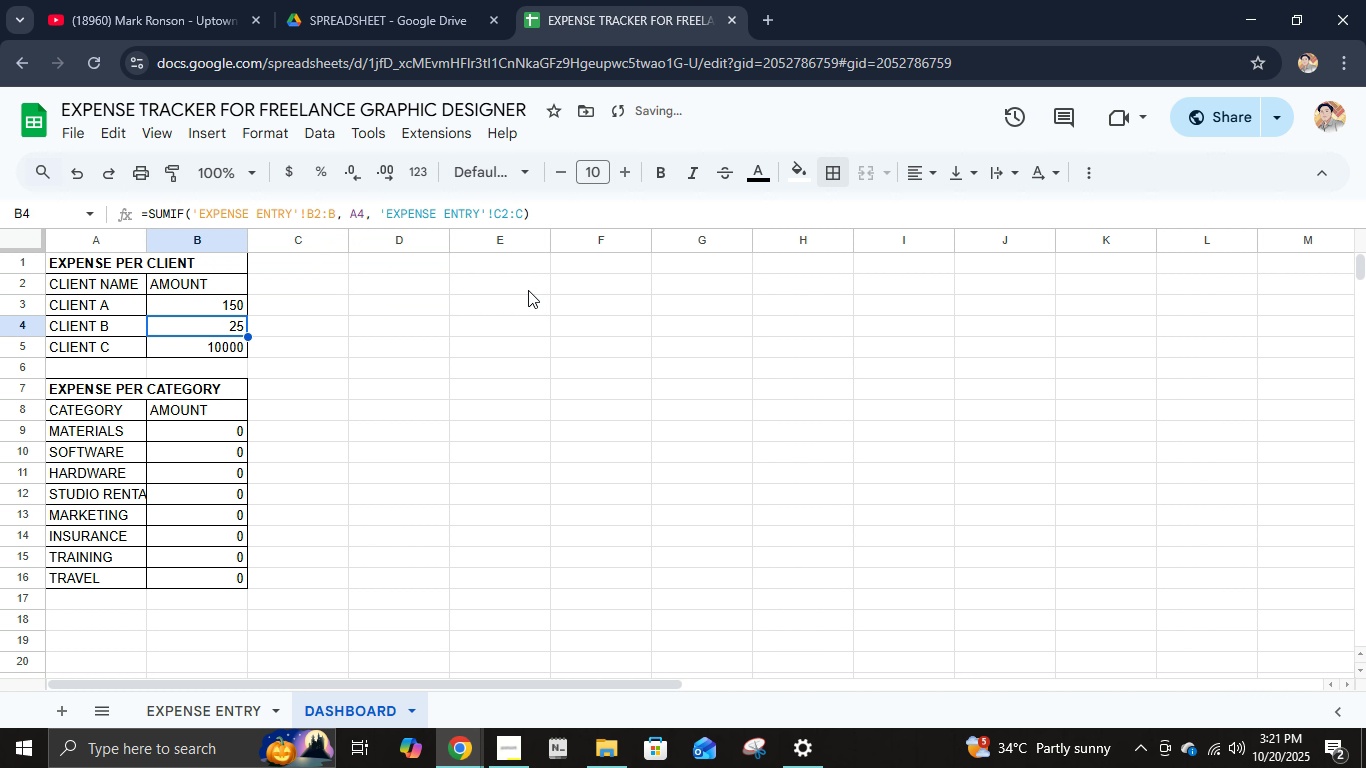 
key(Enter)
 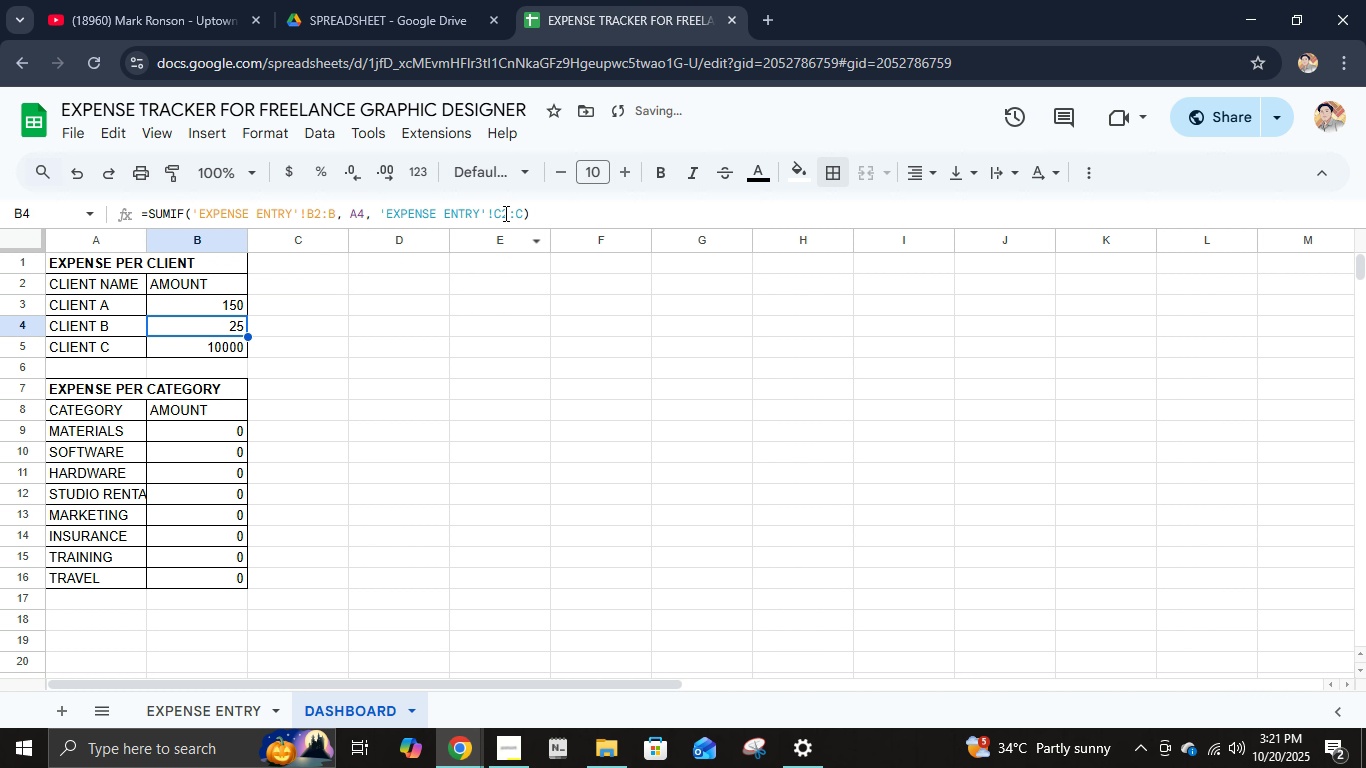 
left_click([504, 213])
 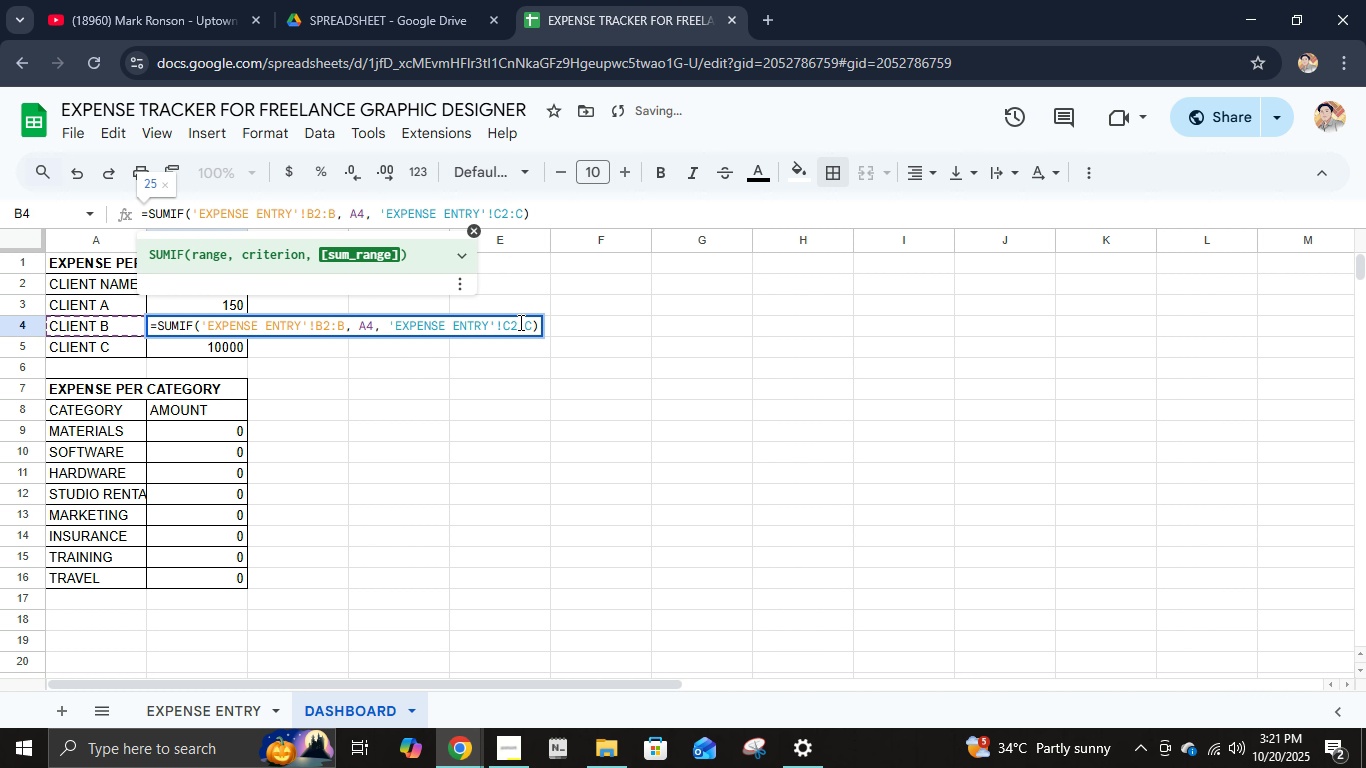 
key(Backspace)
 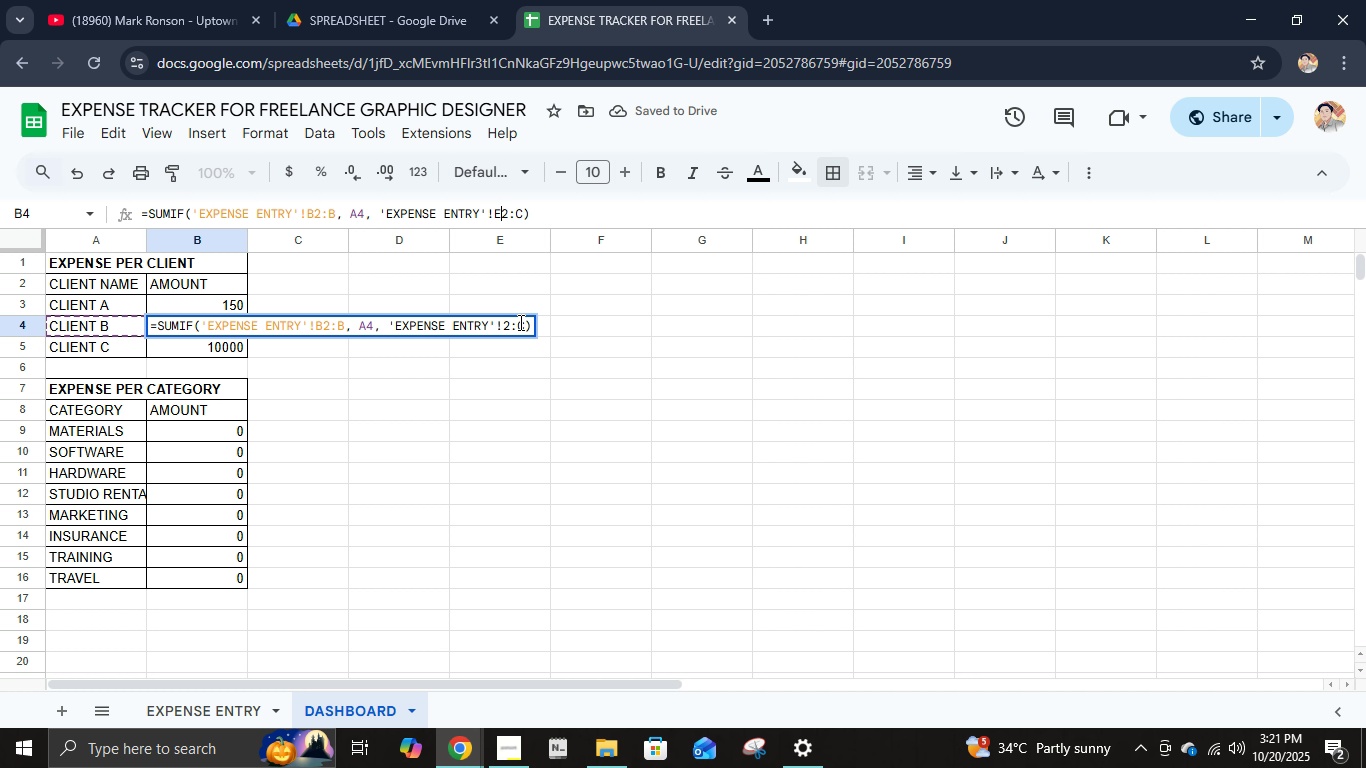 
key(E)
 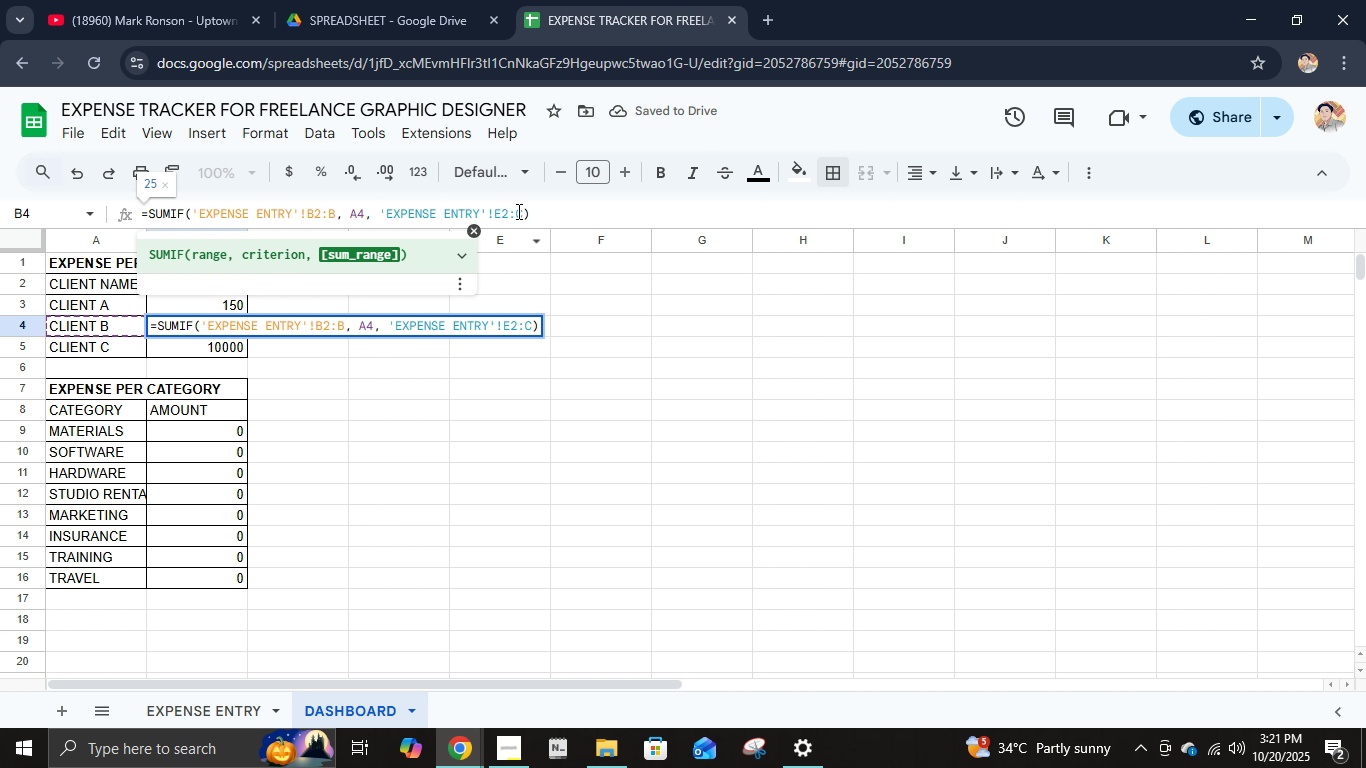 
left_click([517, 211])
 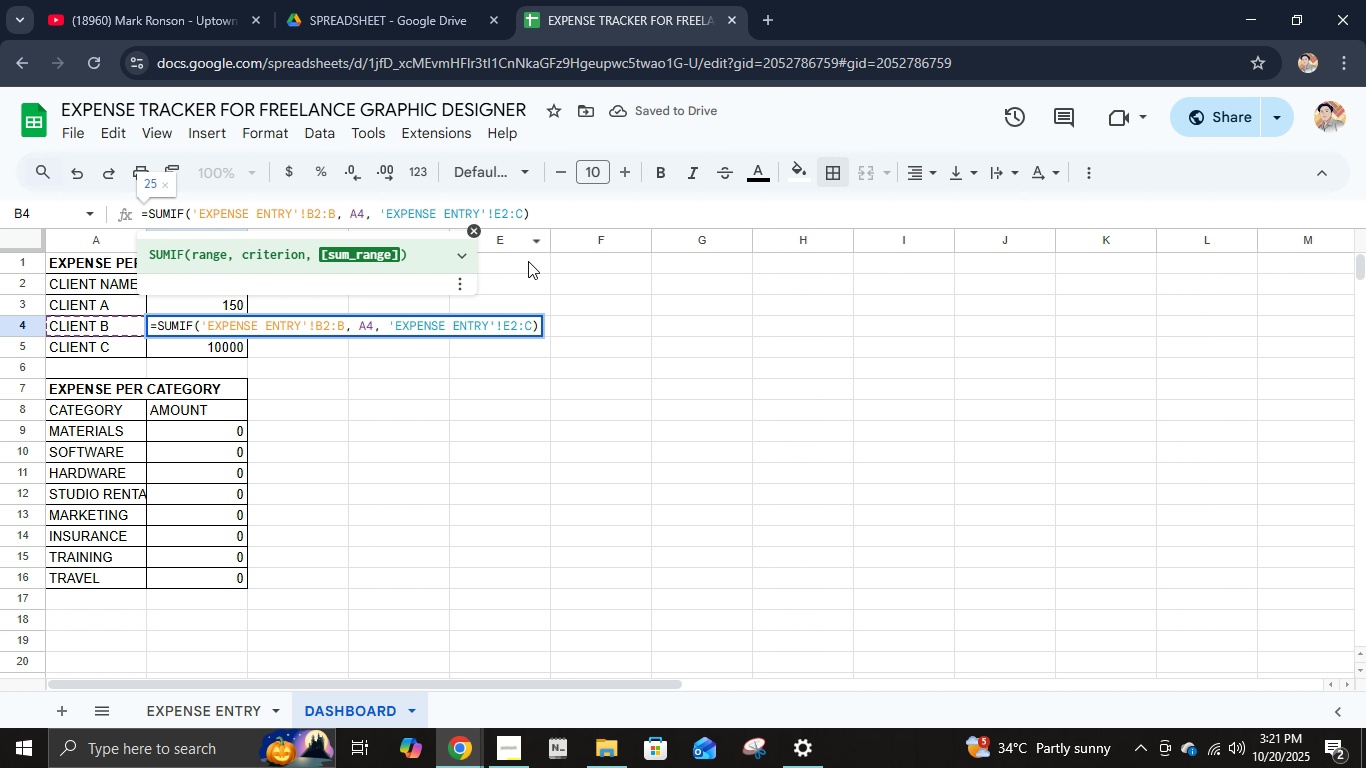 
key(ArrowRight)
 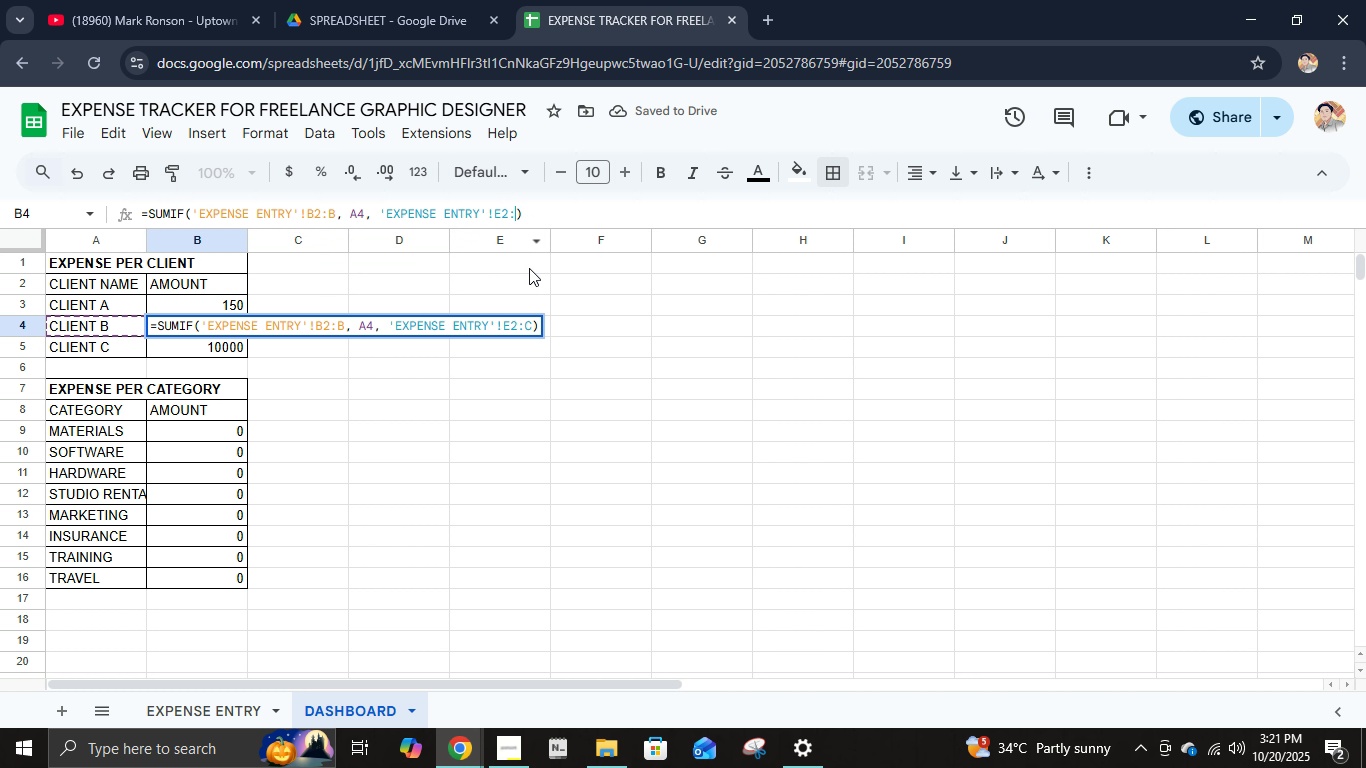 
key(Backspace)
 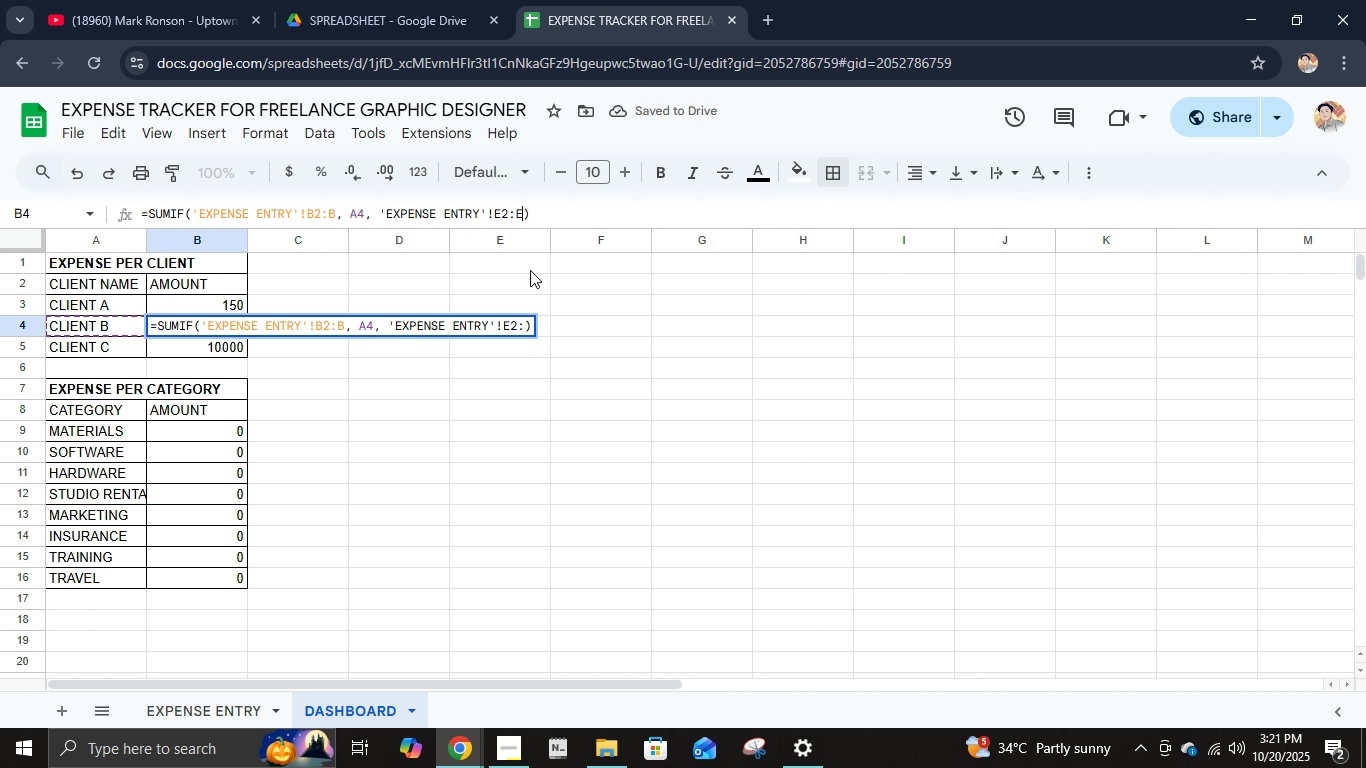 
key(E)
 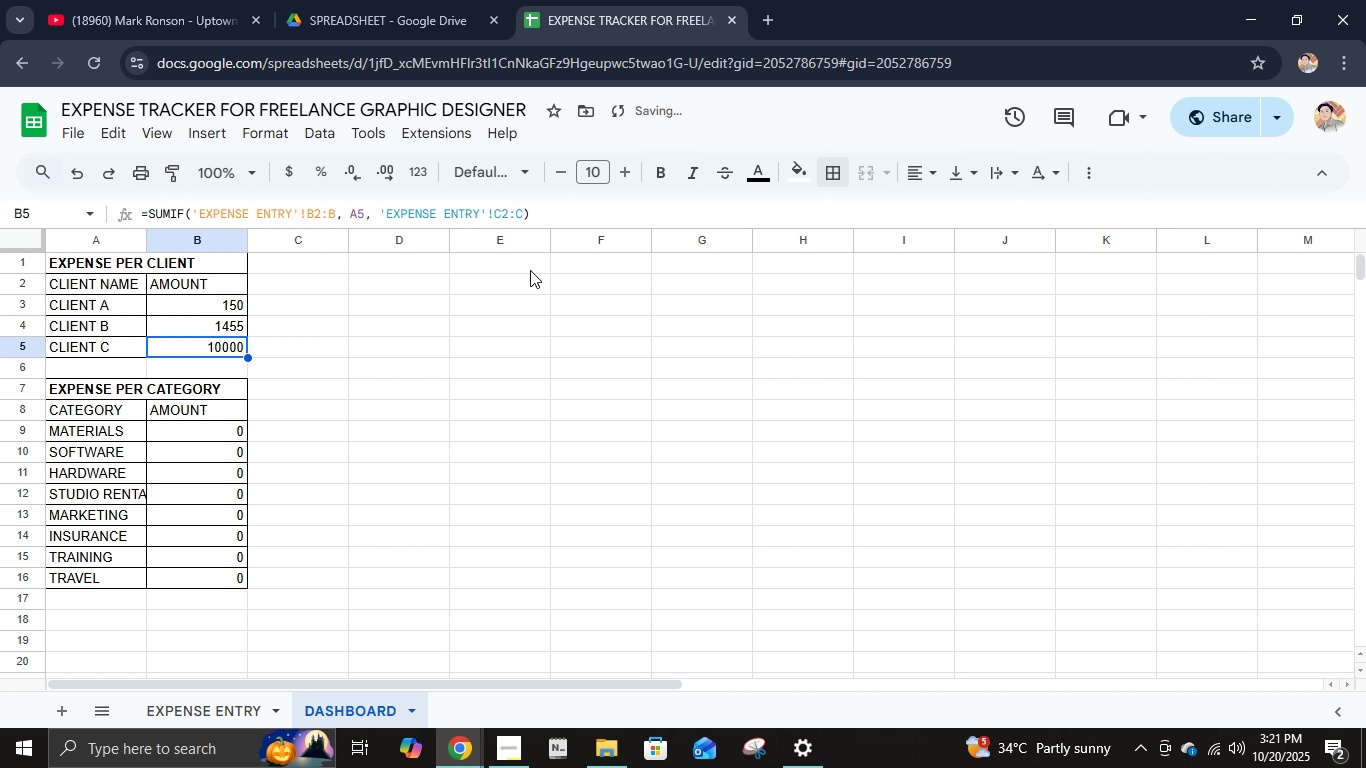 
key(Enter)
 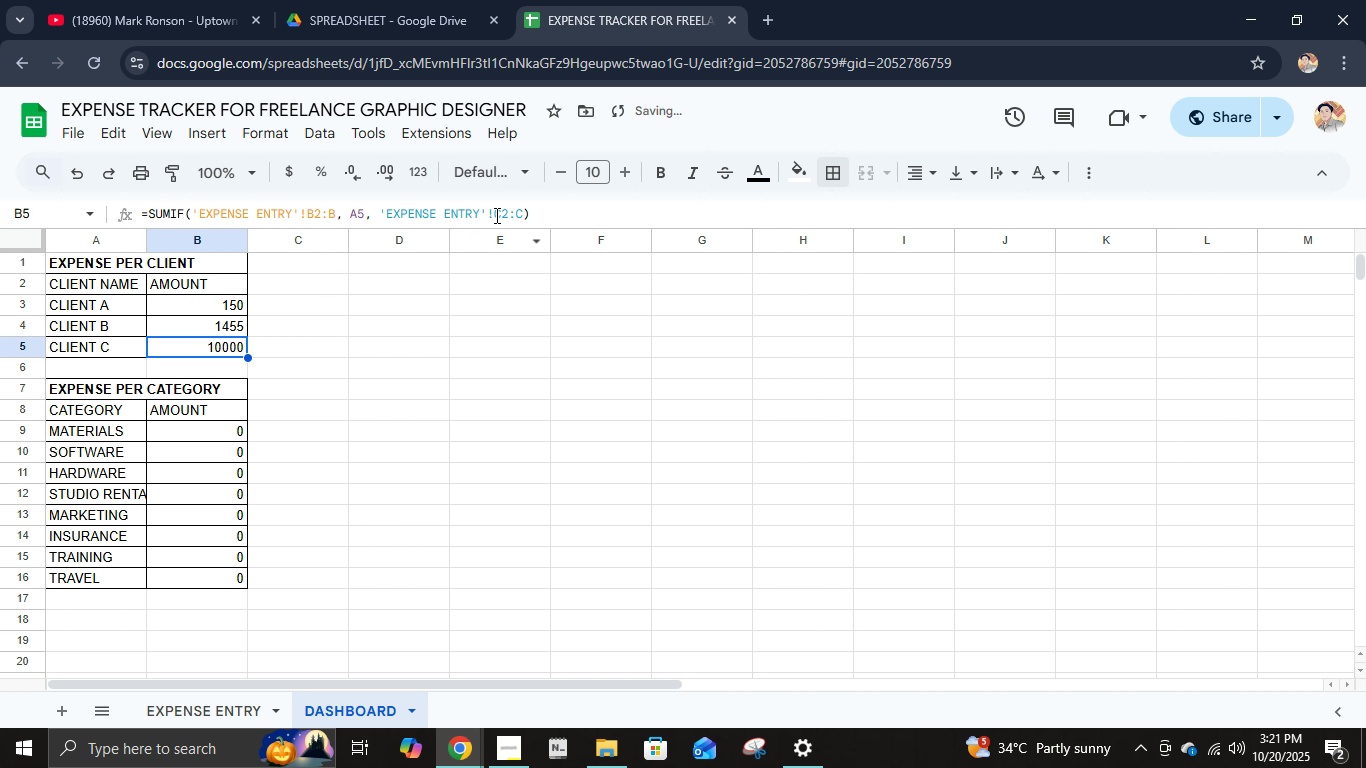 
left_click([500, 215])
 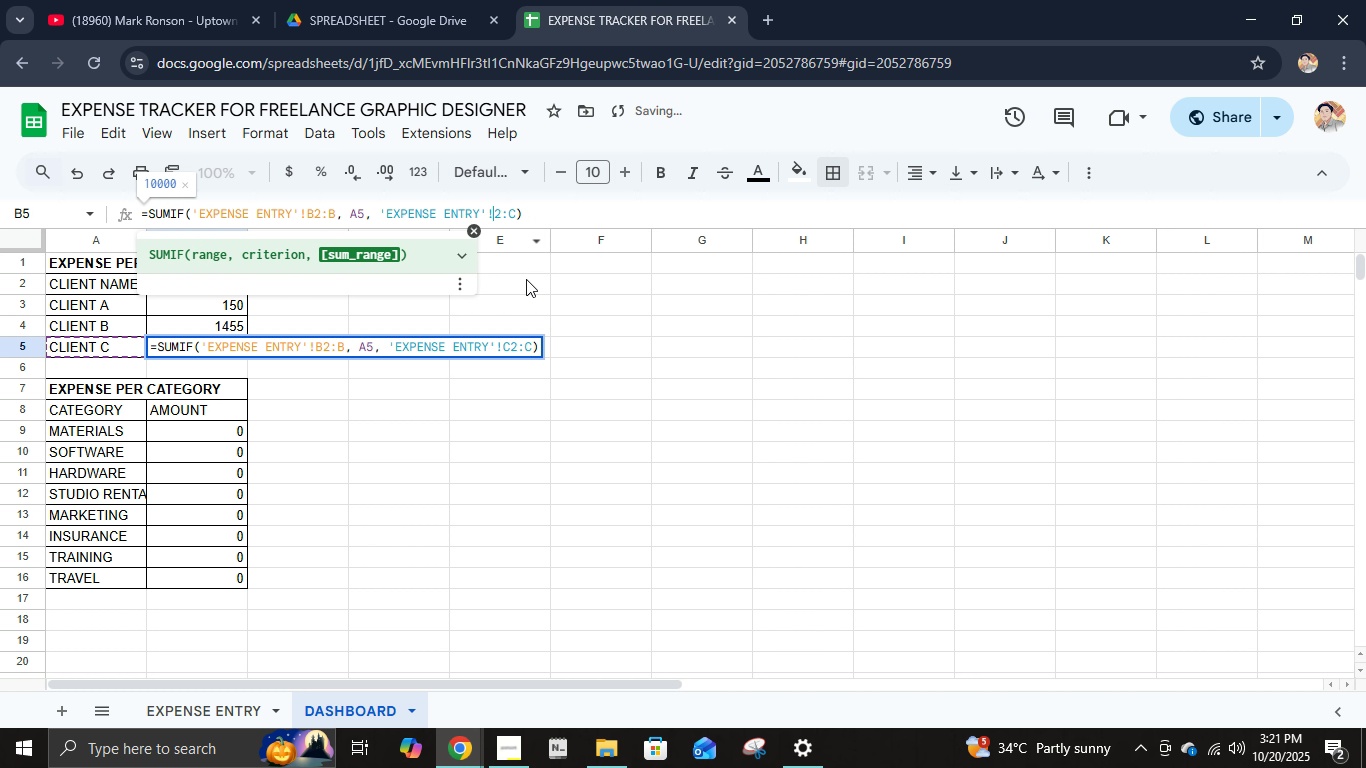 
key(Backspace)
 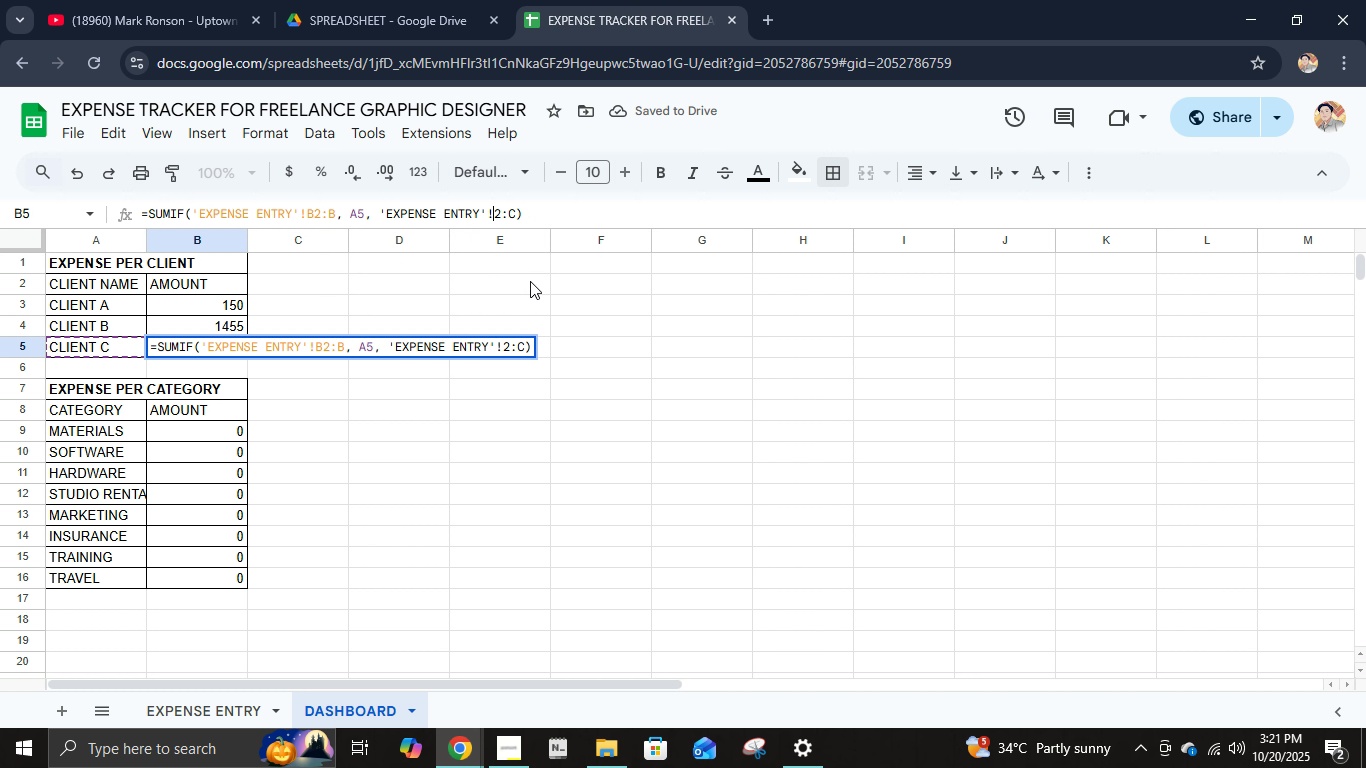 
key(E)
 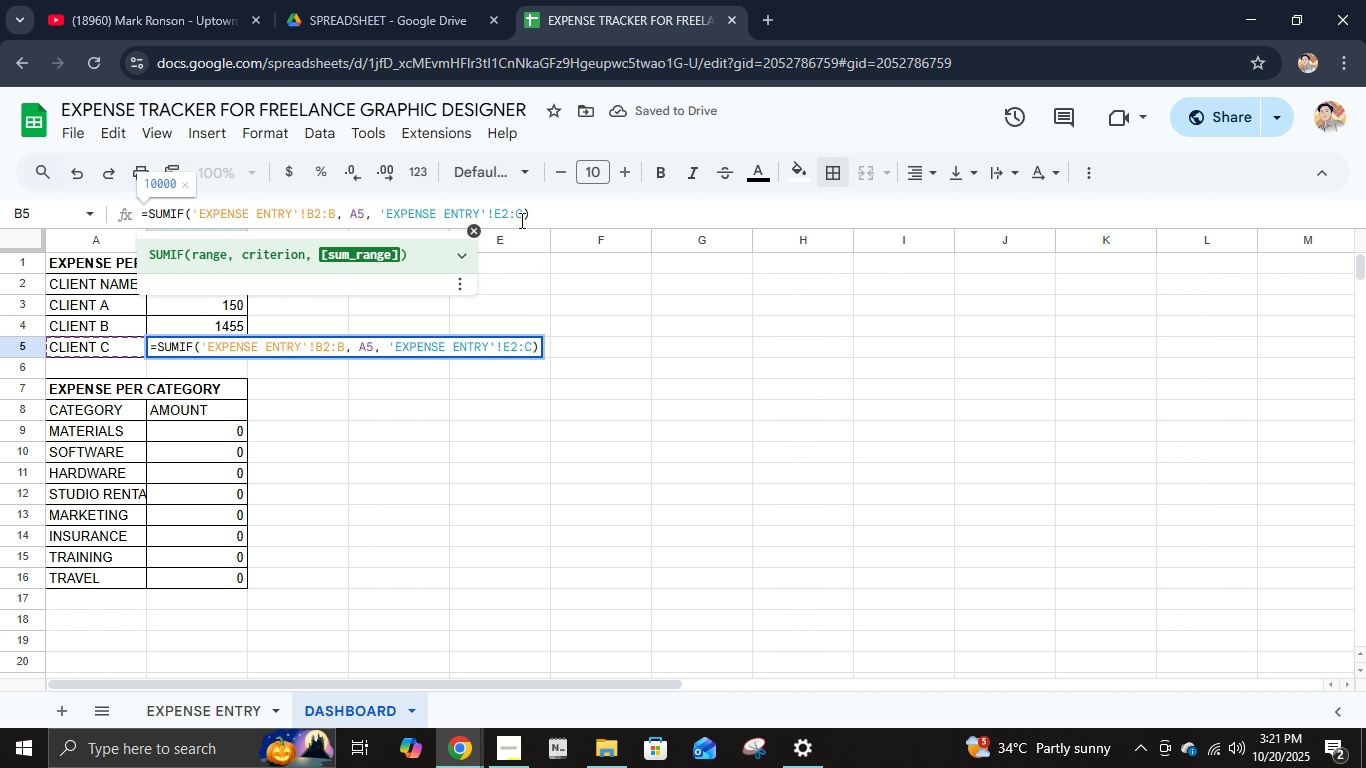 
left_click([520, 220])
 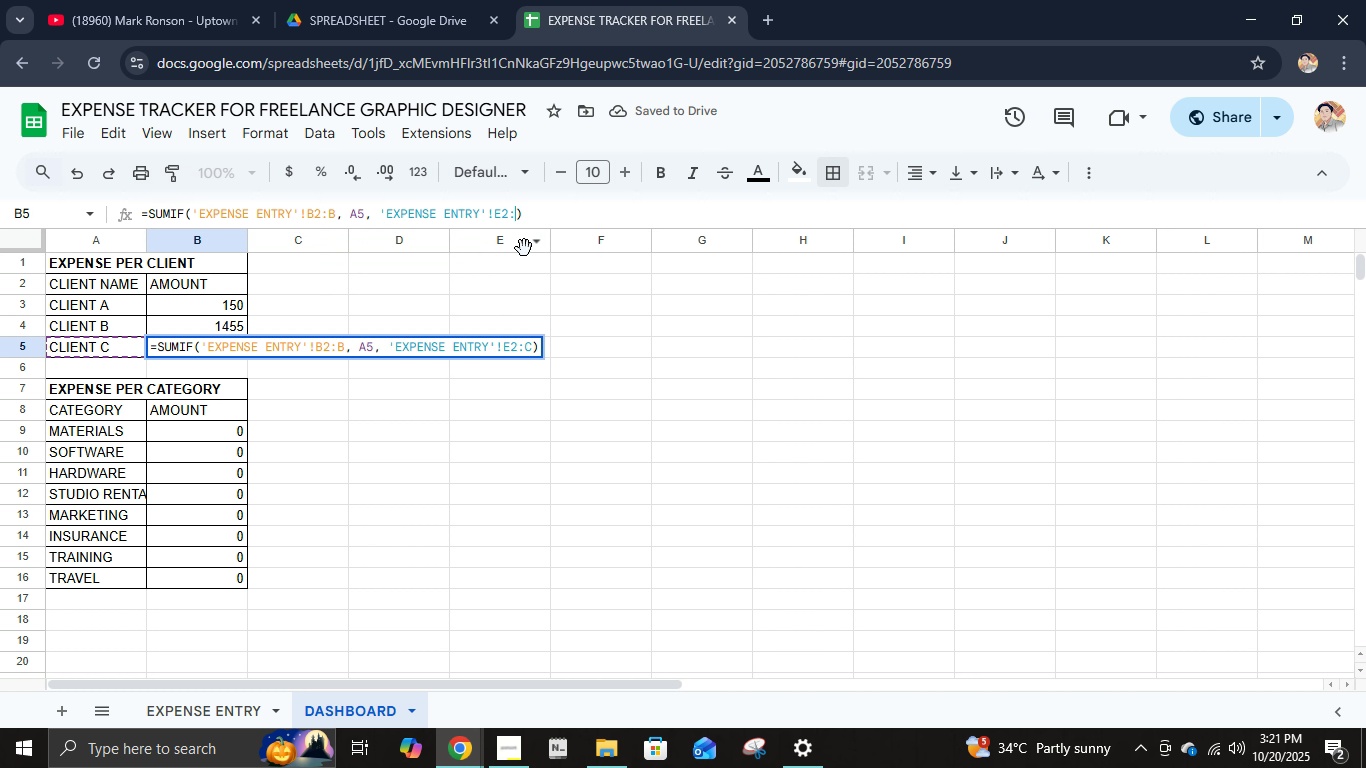 
key(Backspace)
 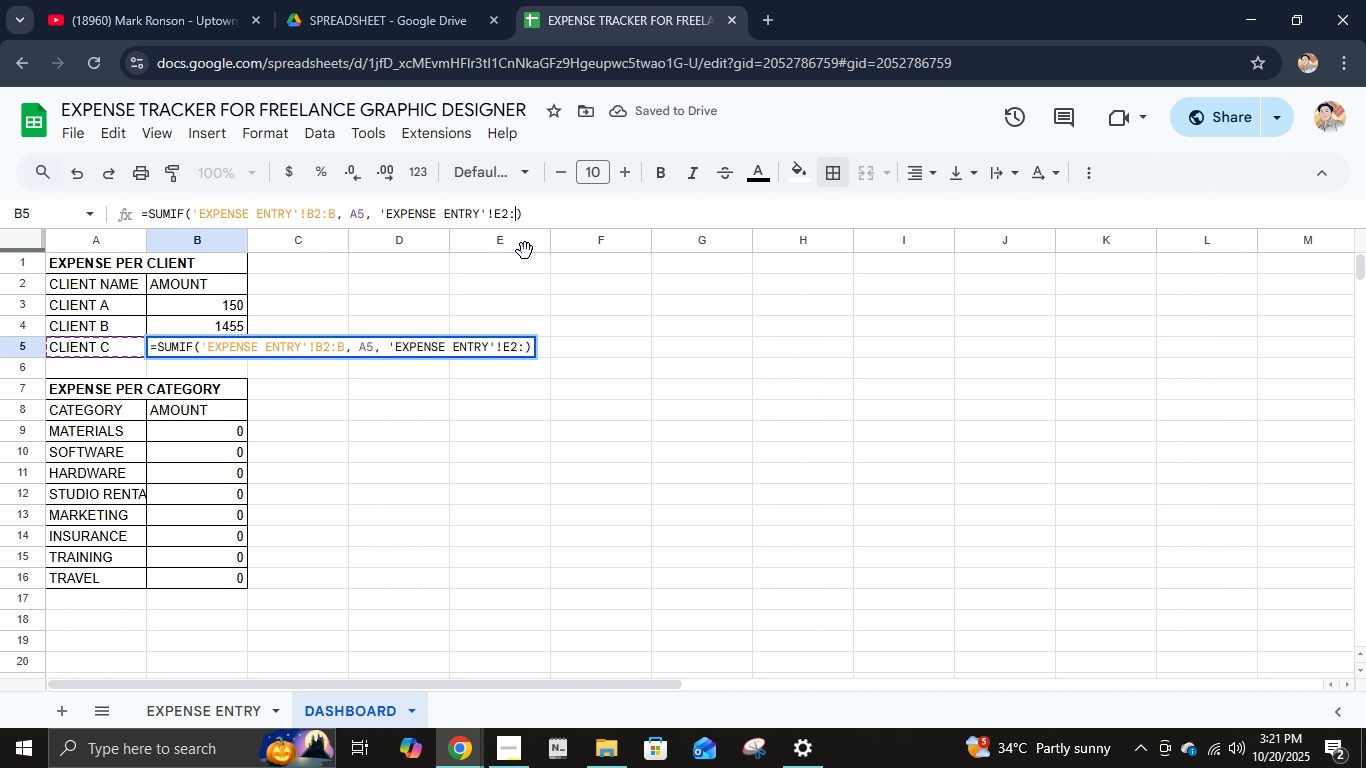 
key(Enter)
 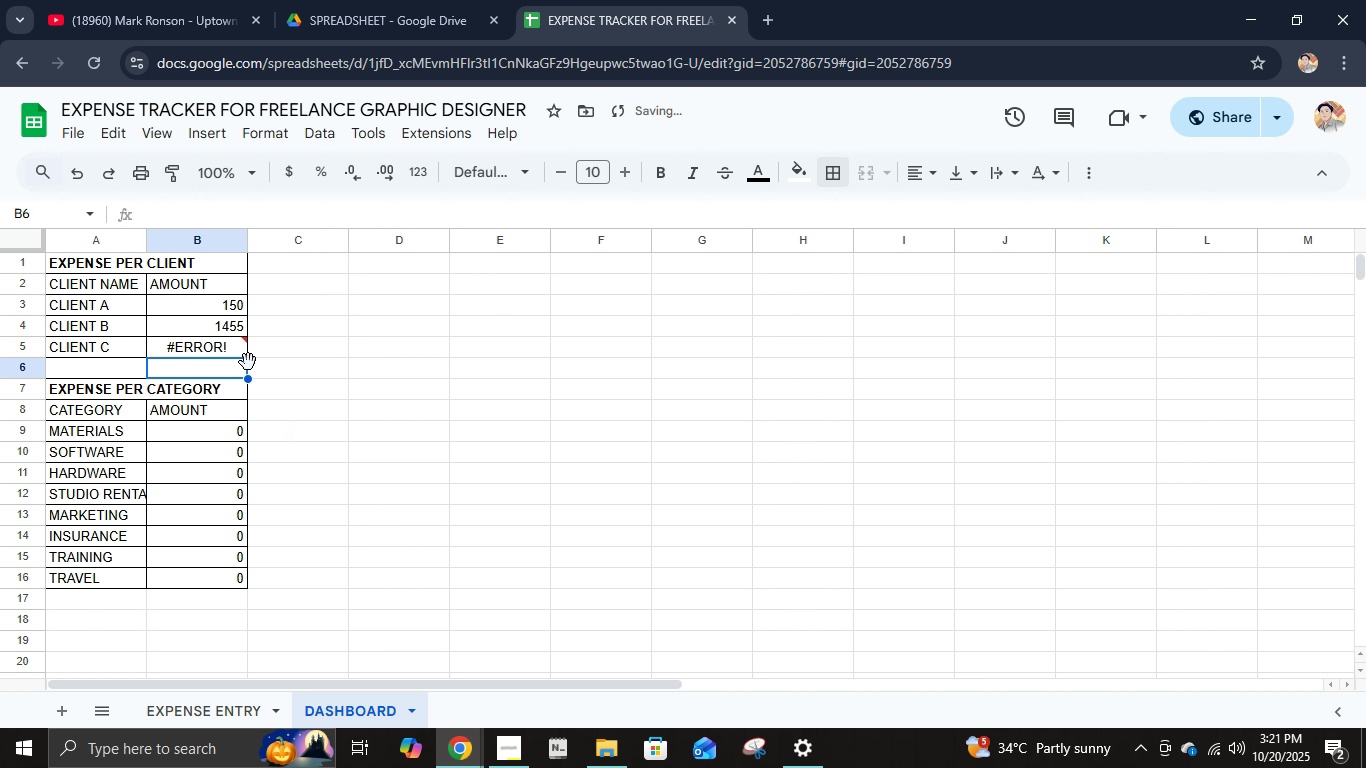 
left_click([244, 344])
 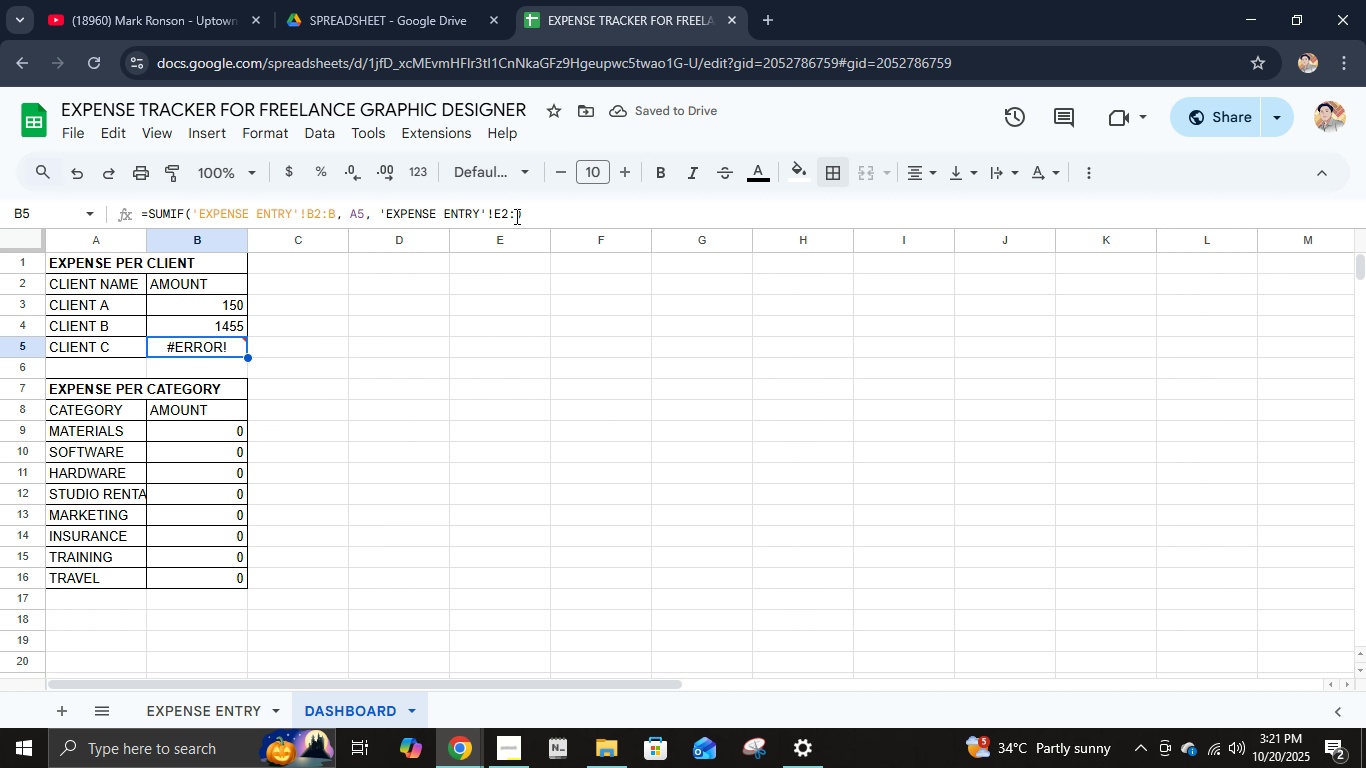 
left_click([512, 213])
 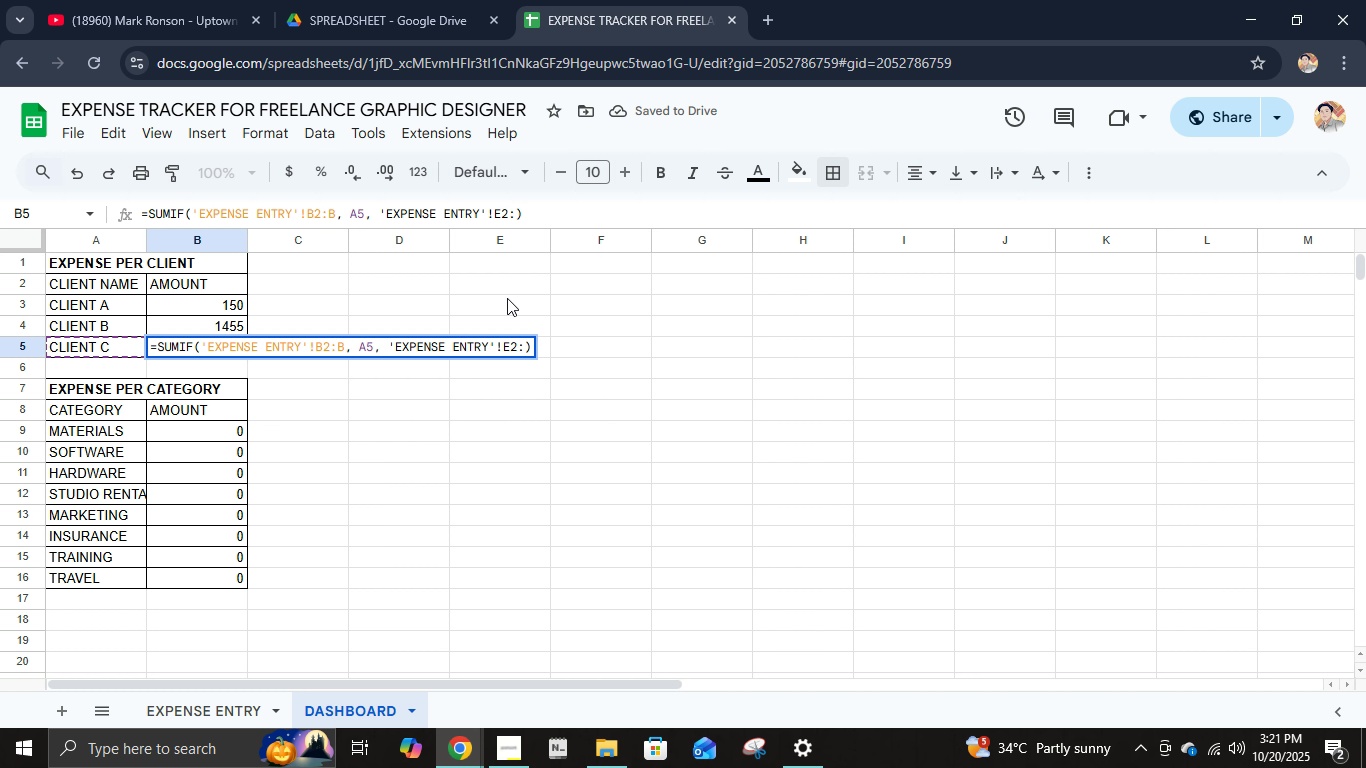 
key(E)
 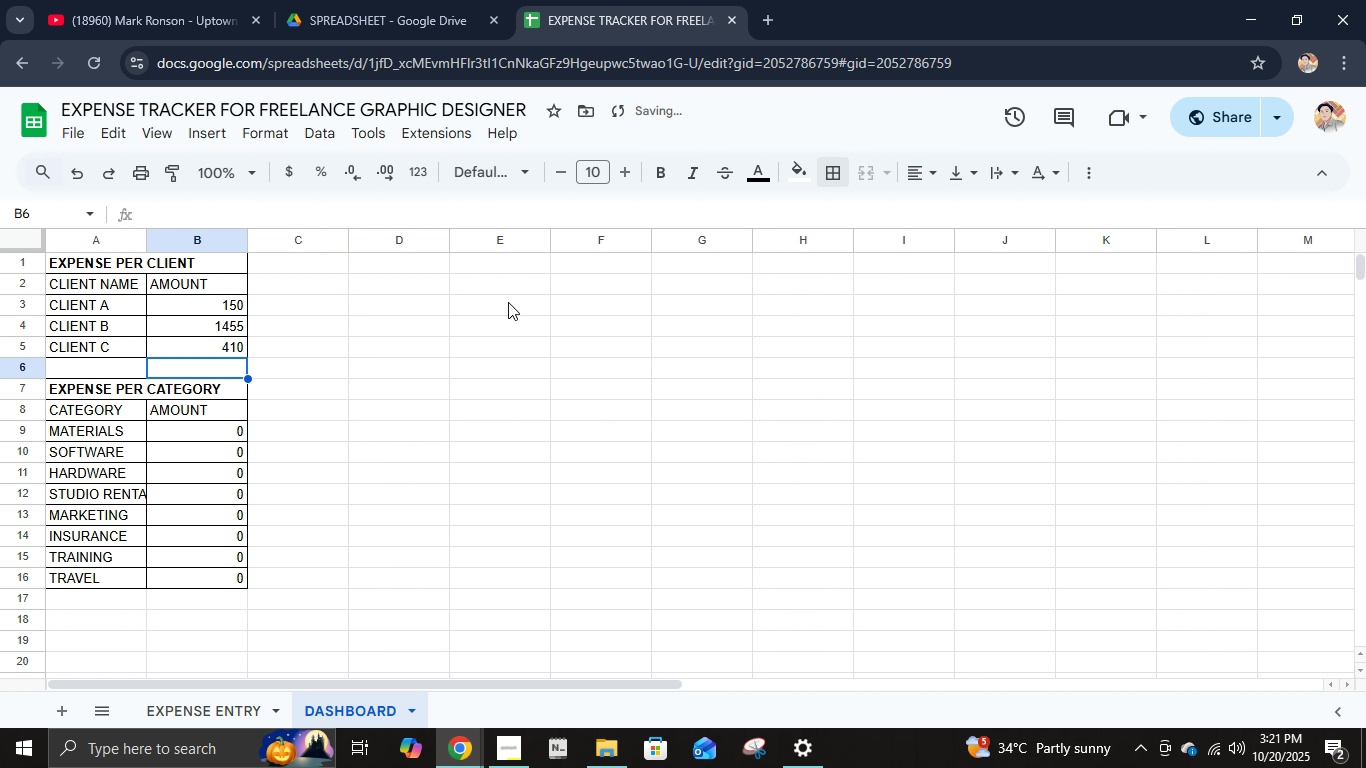 
key(Enter)
 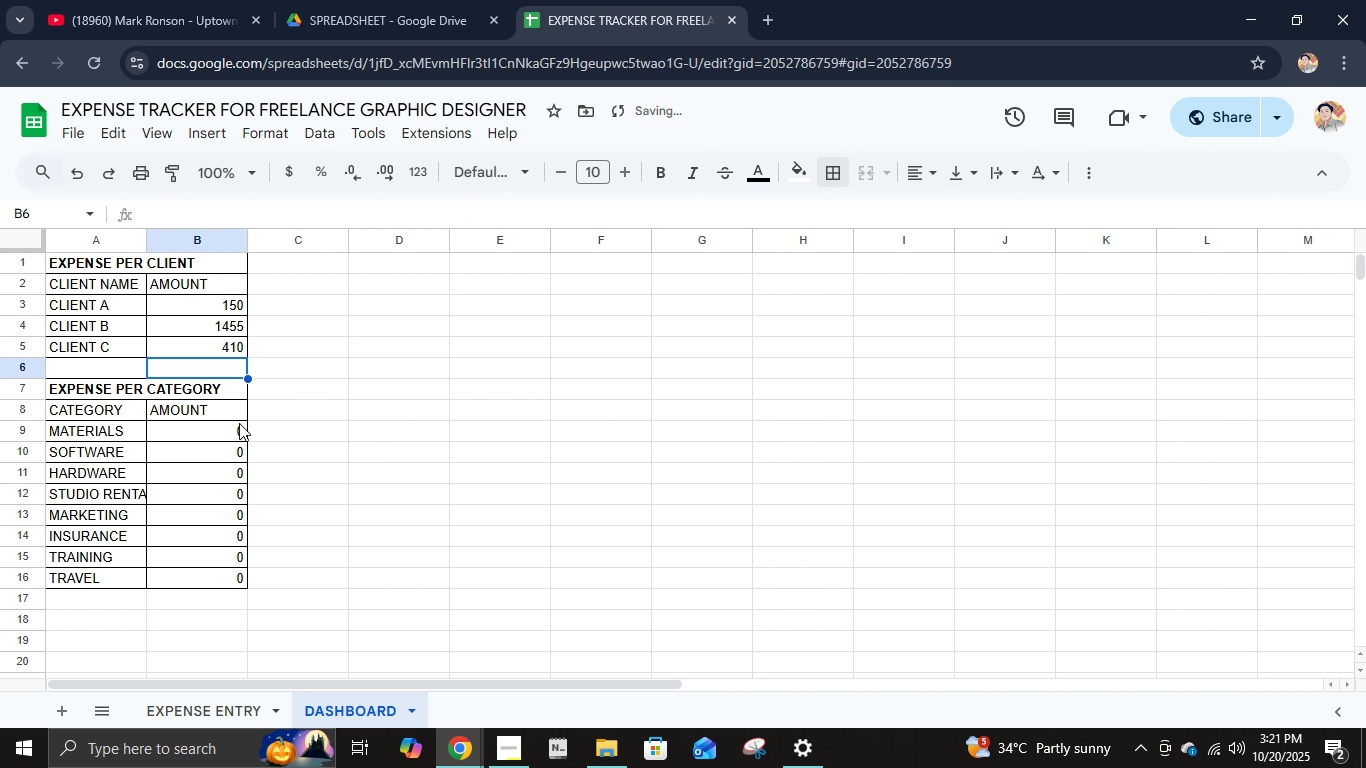 
left_click([238, 422])
 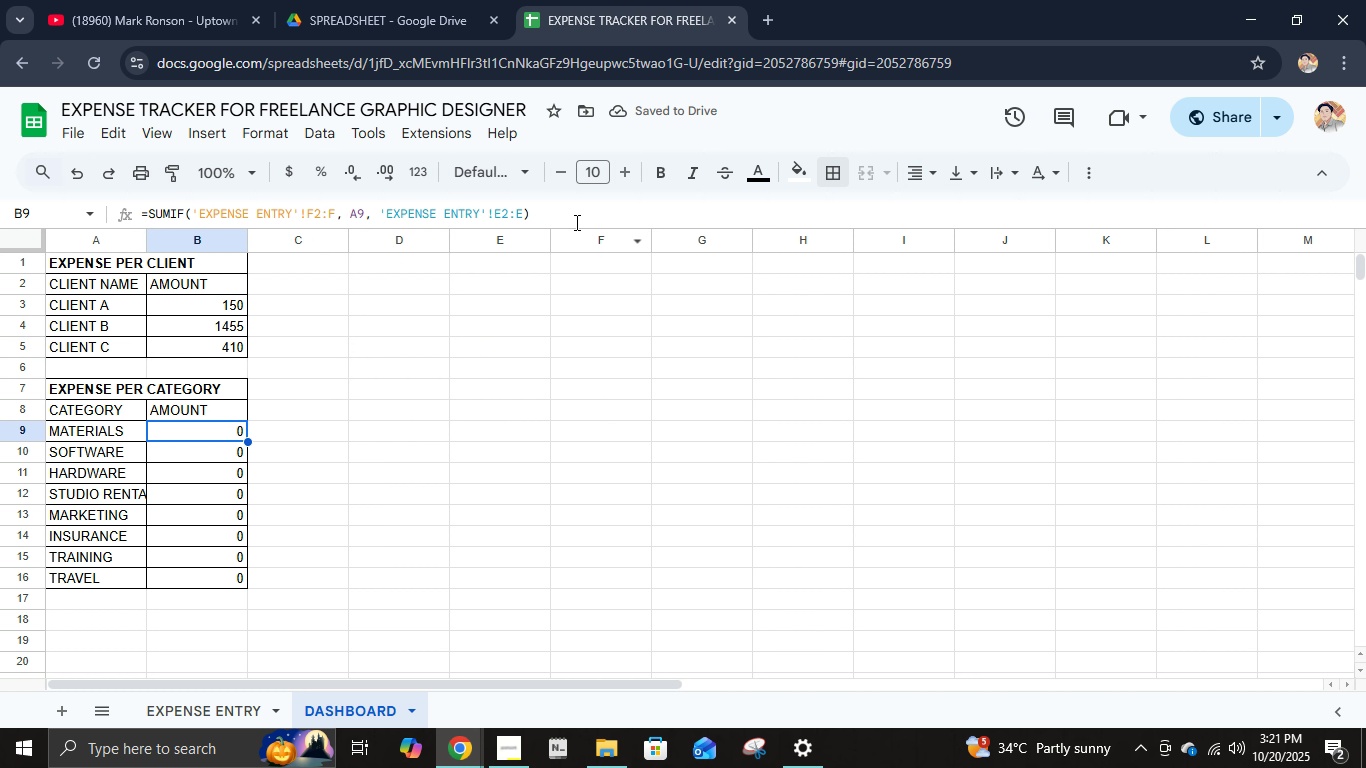 
left_click([575, 222])
 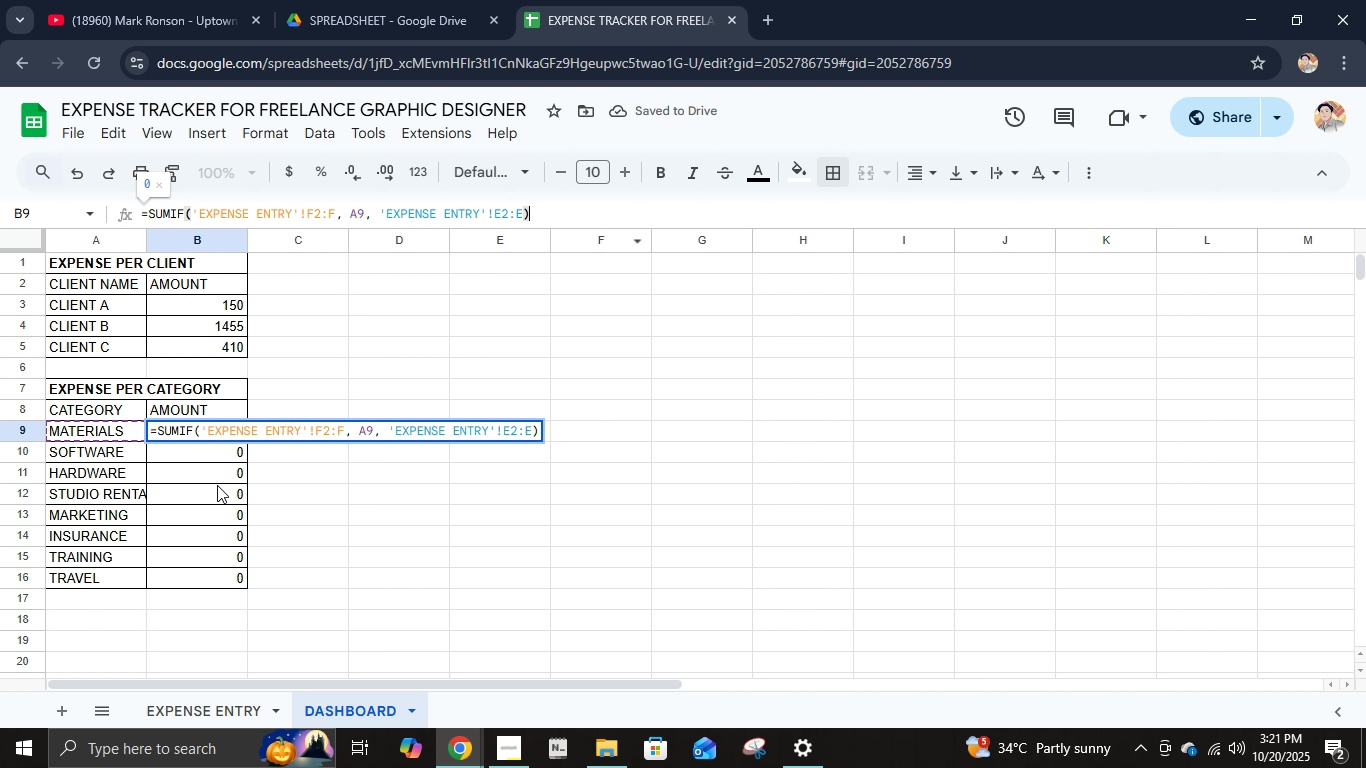 
left_click([217, 485])
 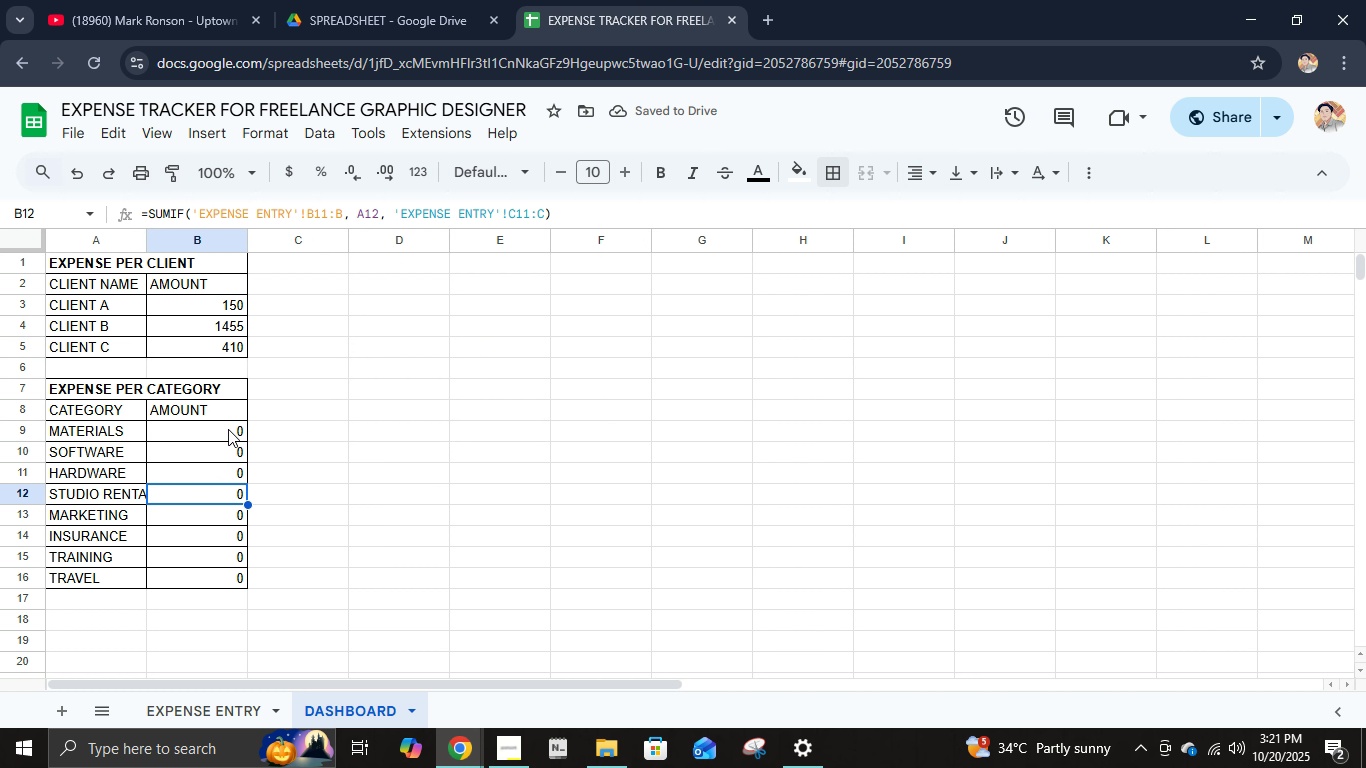 
left_click([228, 422])
 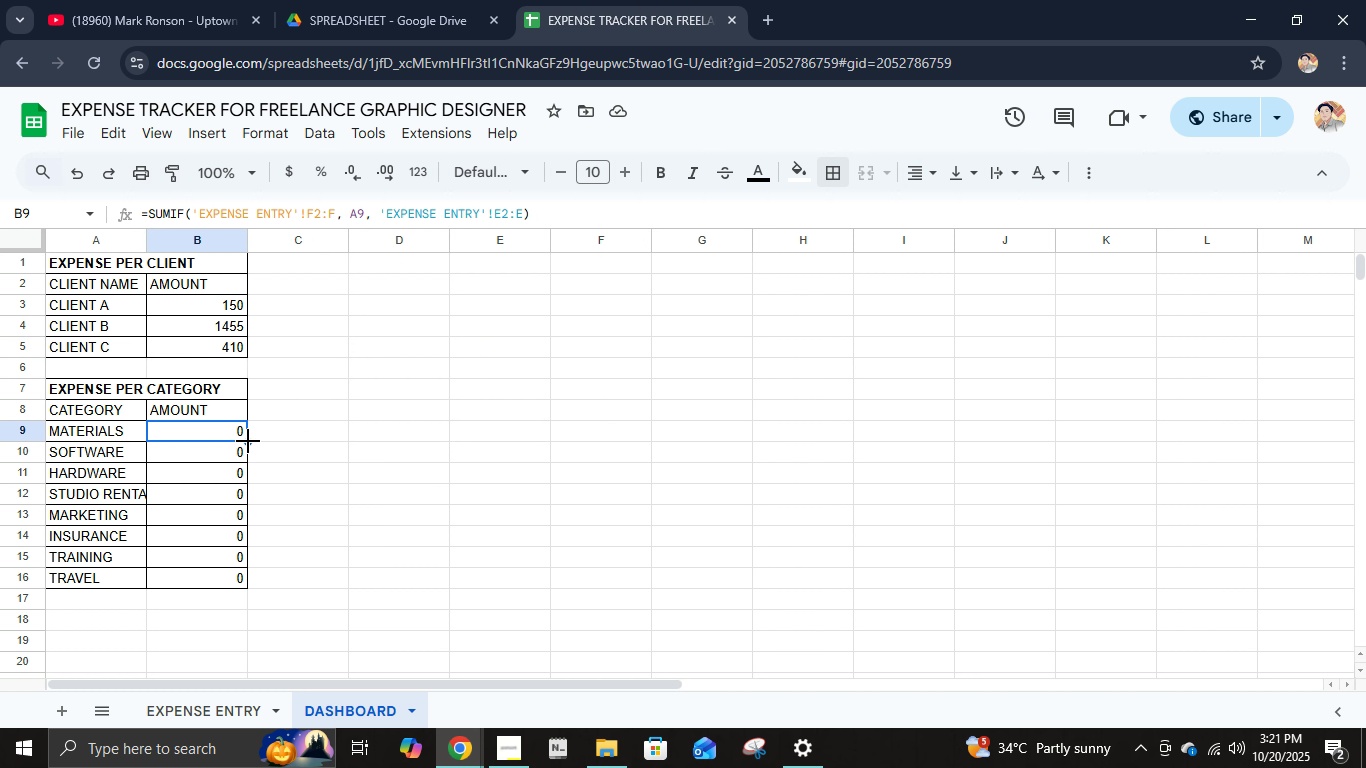 
left_click_drag(start_coordinate=[248, 441], to_coordinate=[232, 583])
 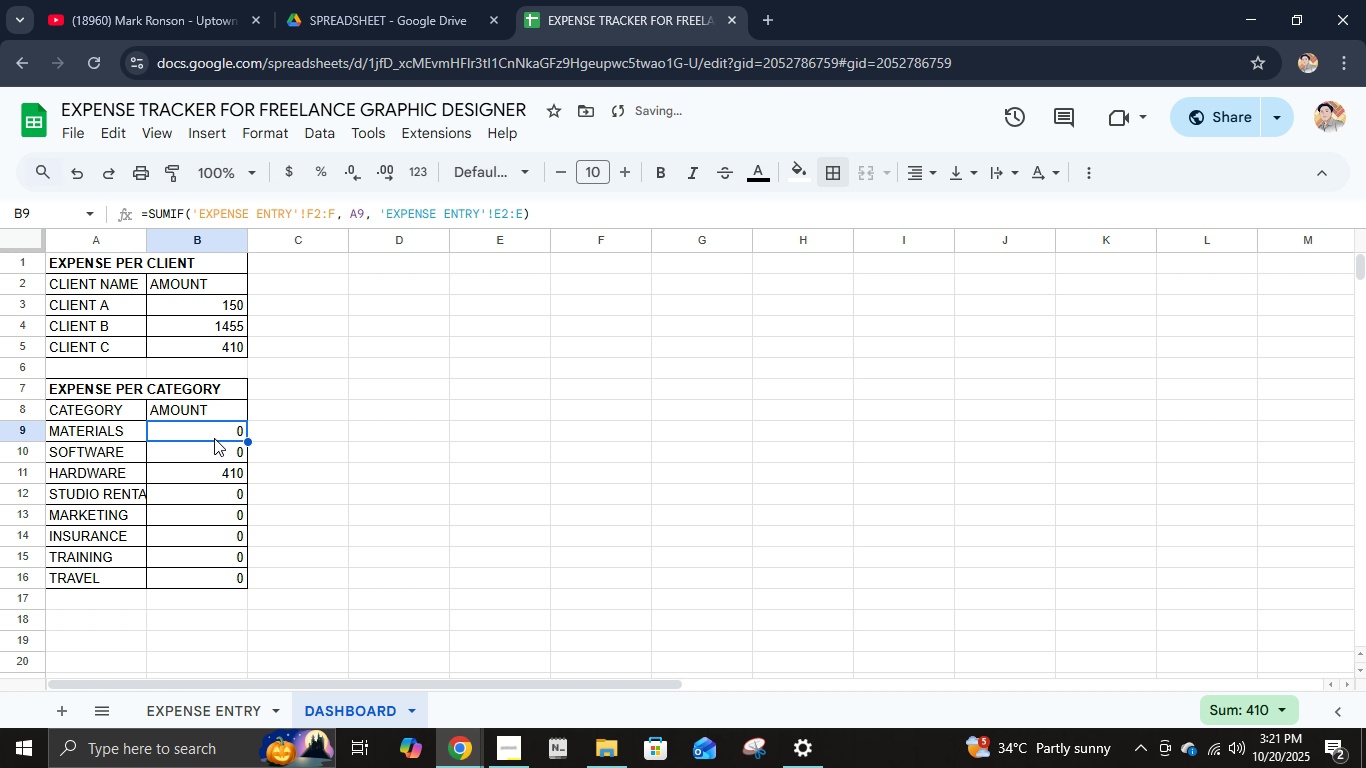 
left_click([214, 438])
 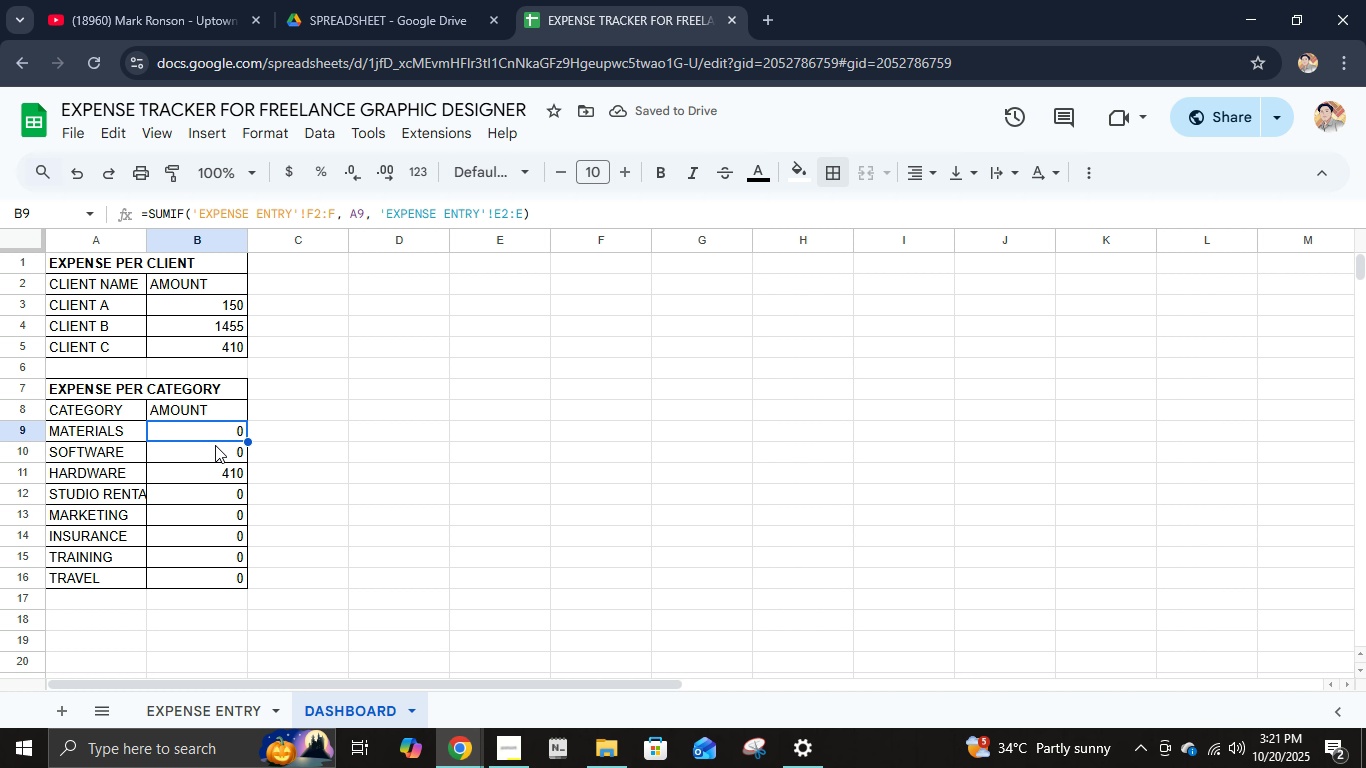 
left_click([215, 445])
 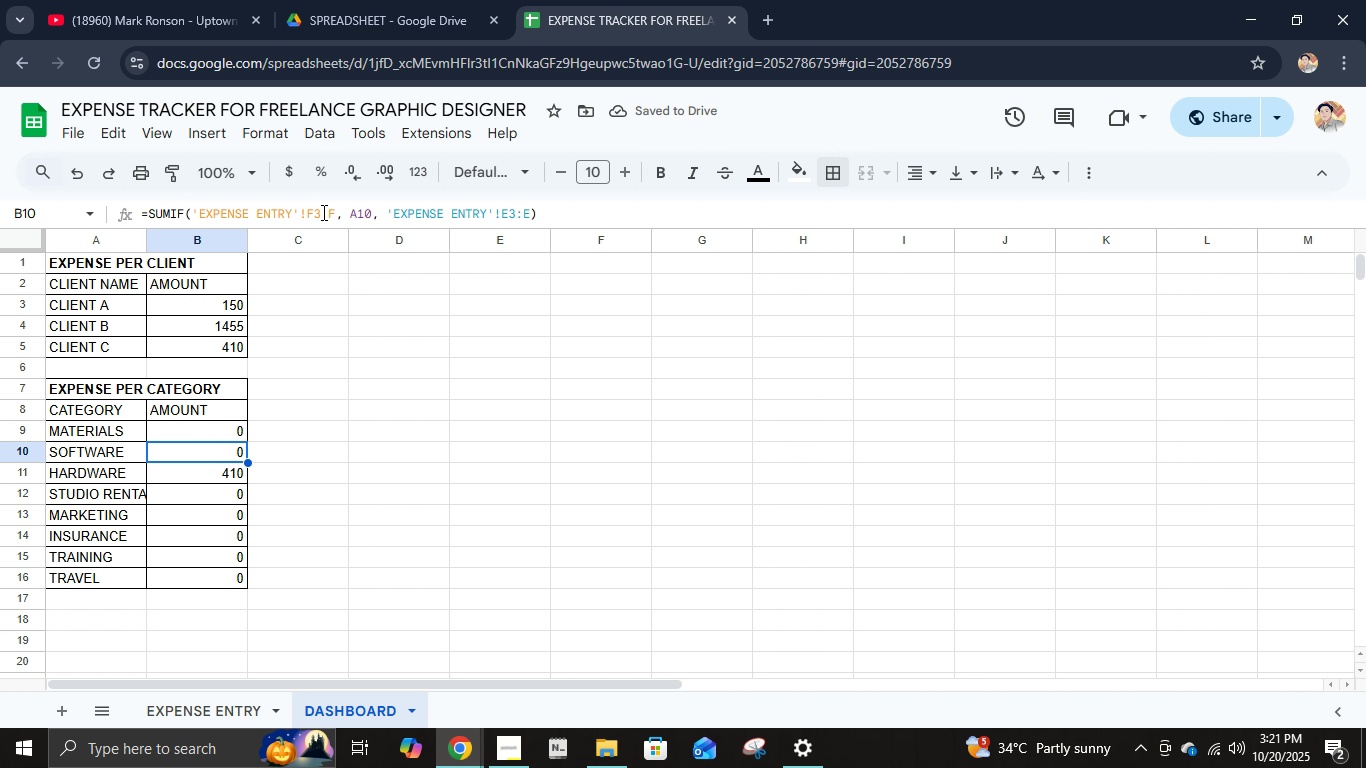 
left_click([320, 212])
 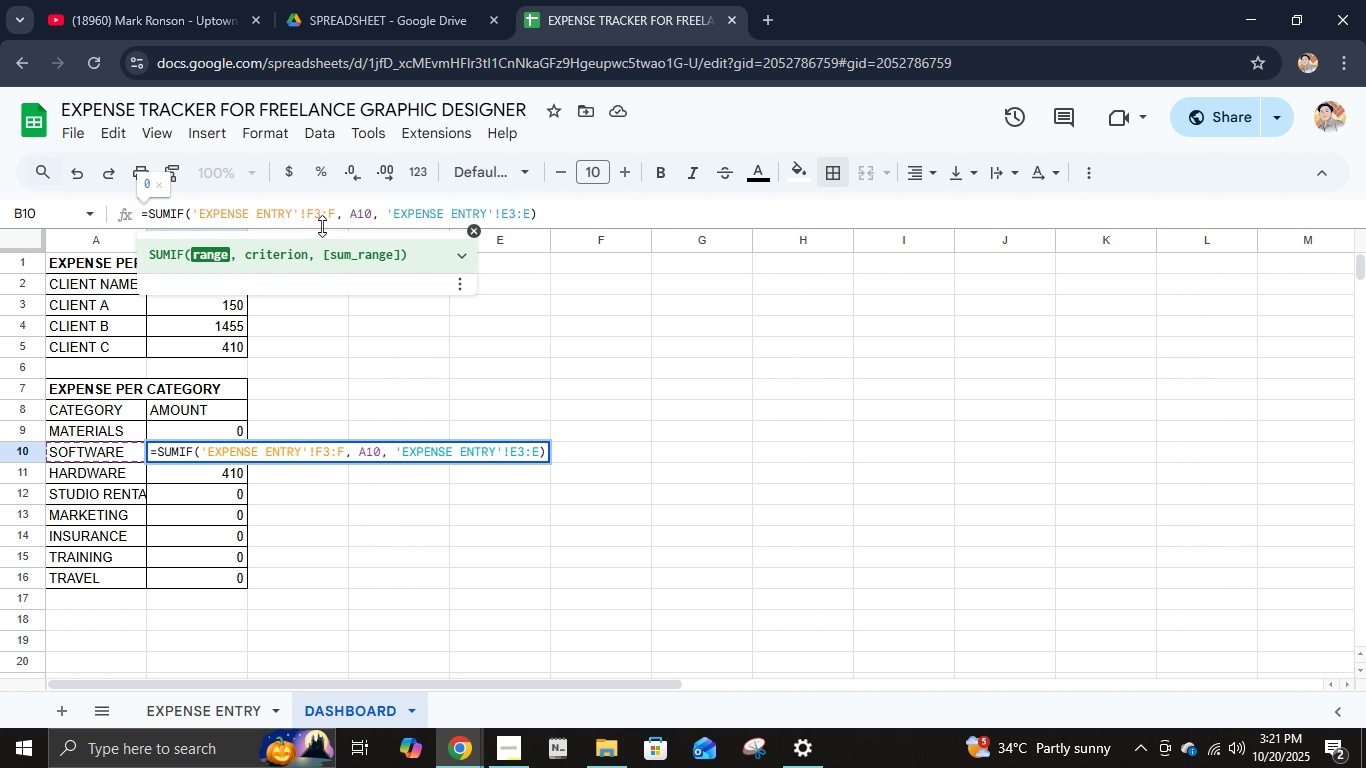 
key(Backspace)
 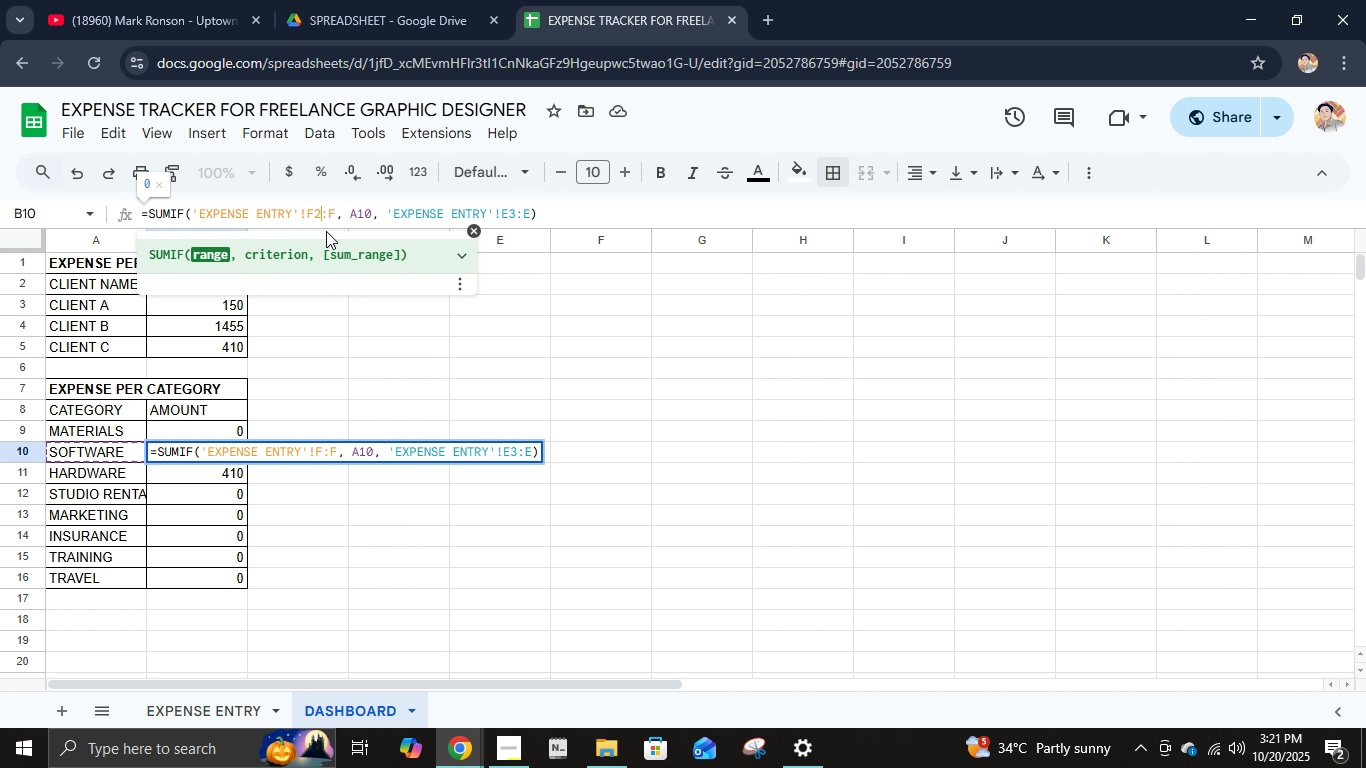 
key(Numpad2)
 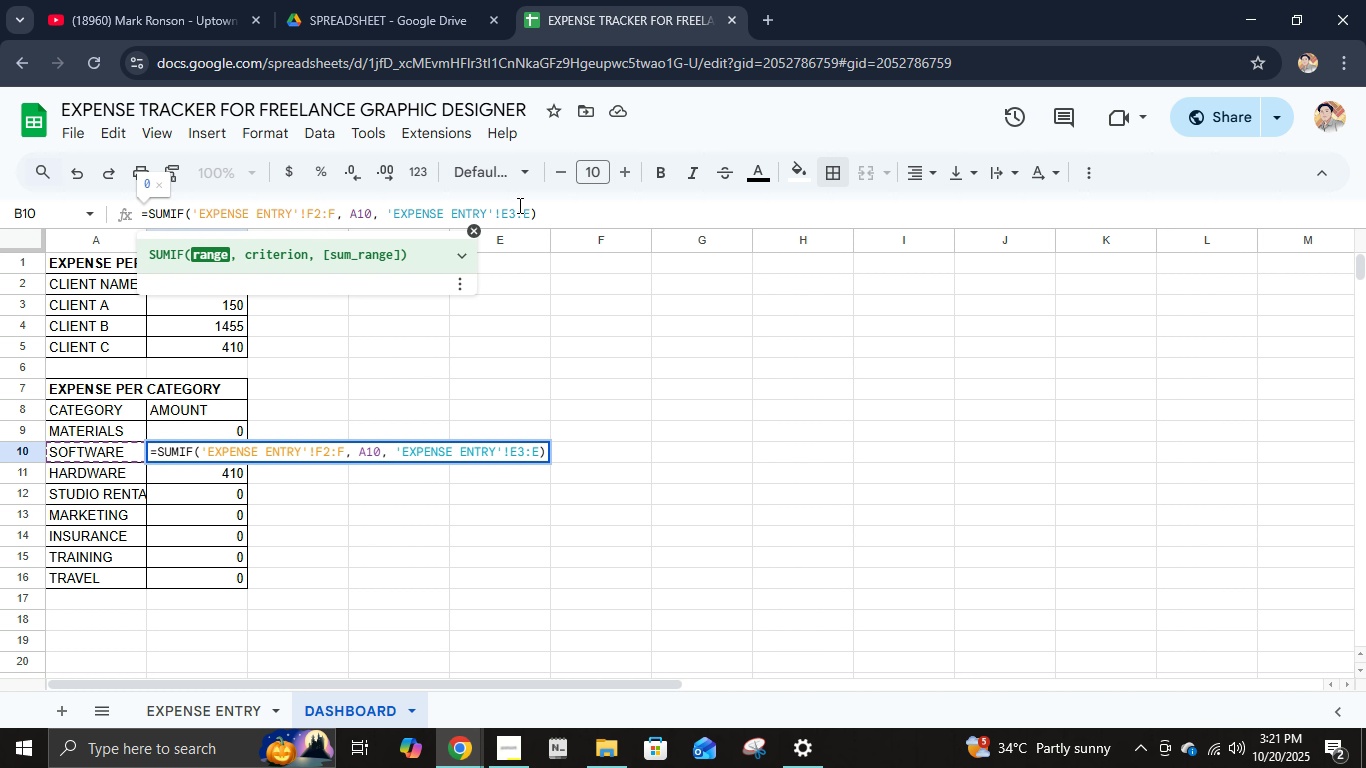 
left_click([515, 205])
 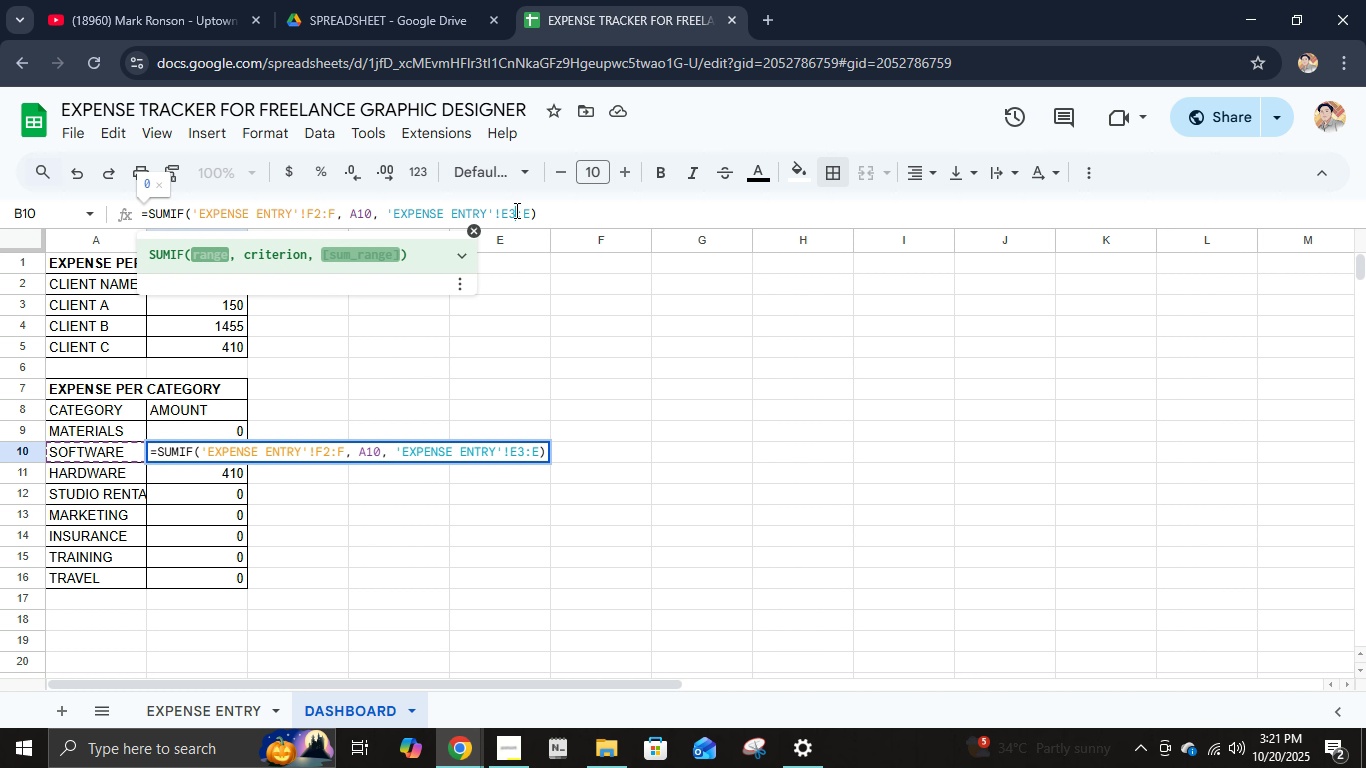 
key(Backspace)
 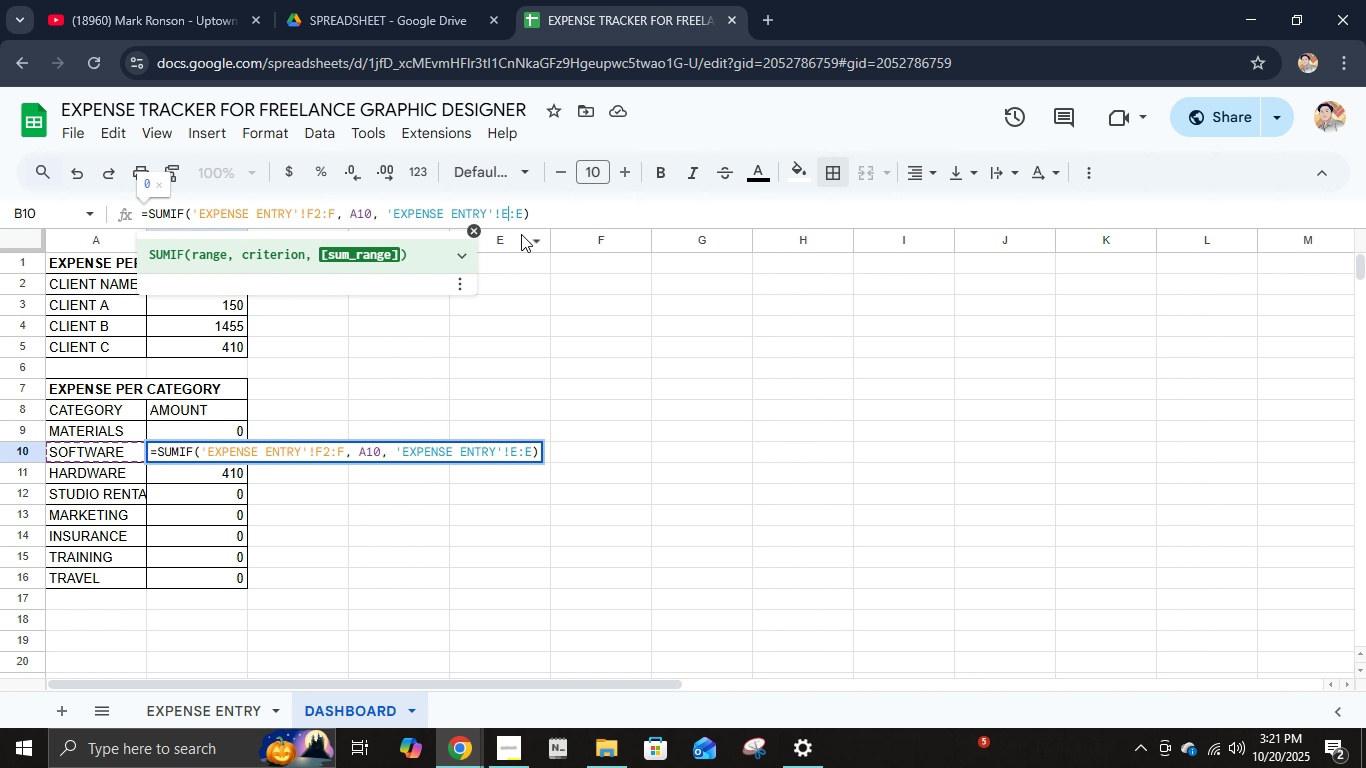 
key(Numpad2)
 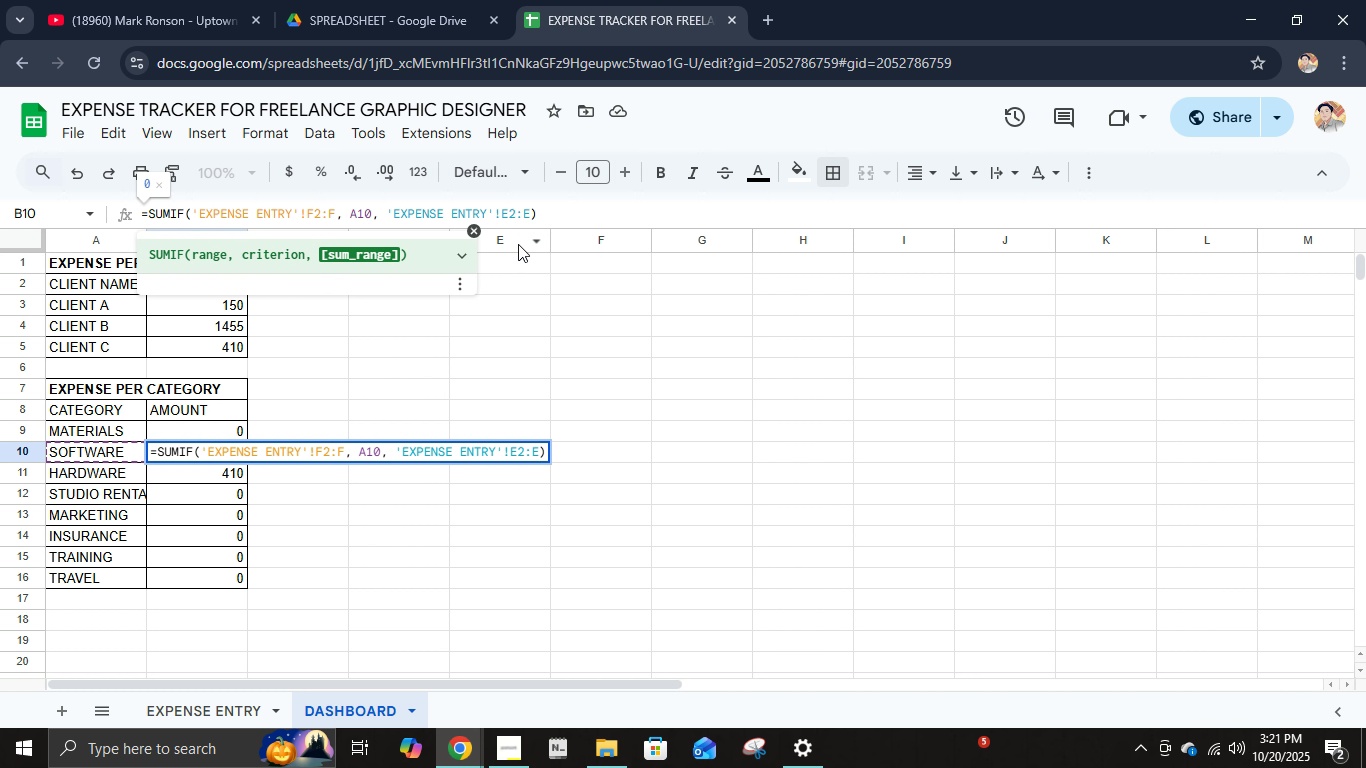 
key(NumpadEnter)
 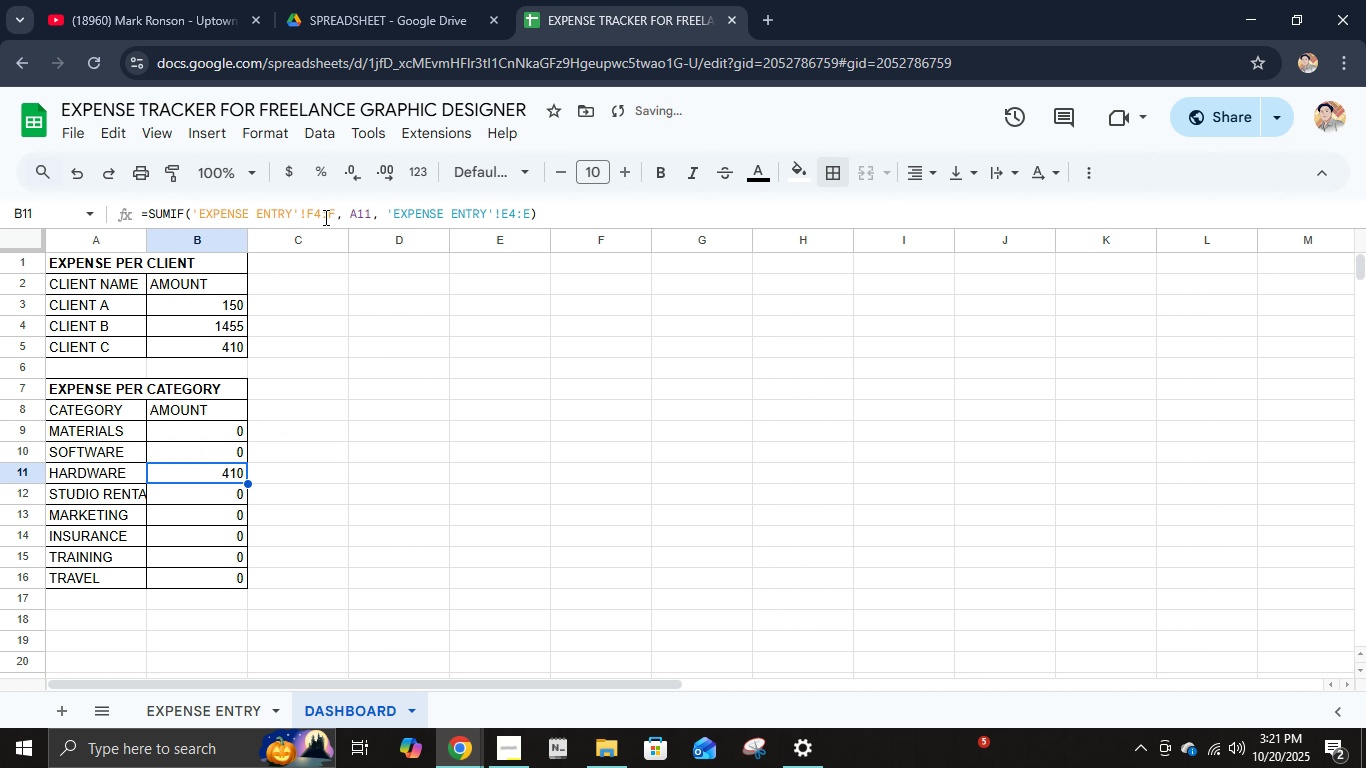 
left_click([320, 215])
 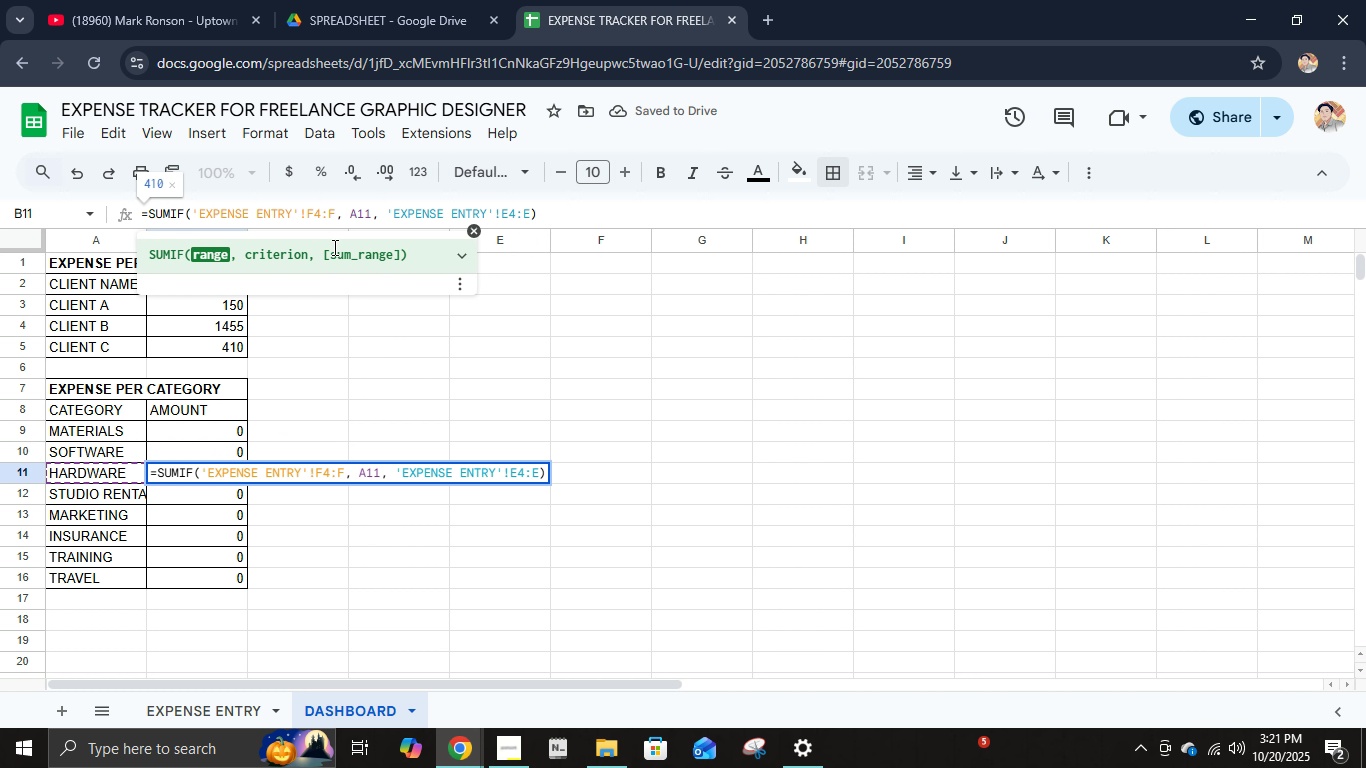 
key(Backspace)
 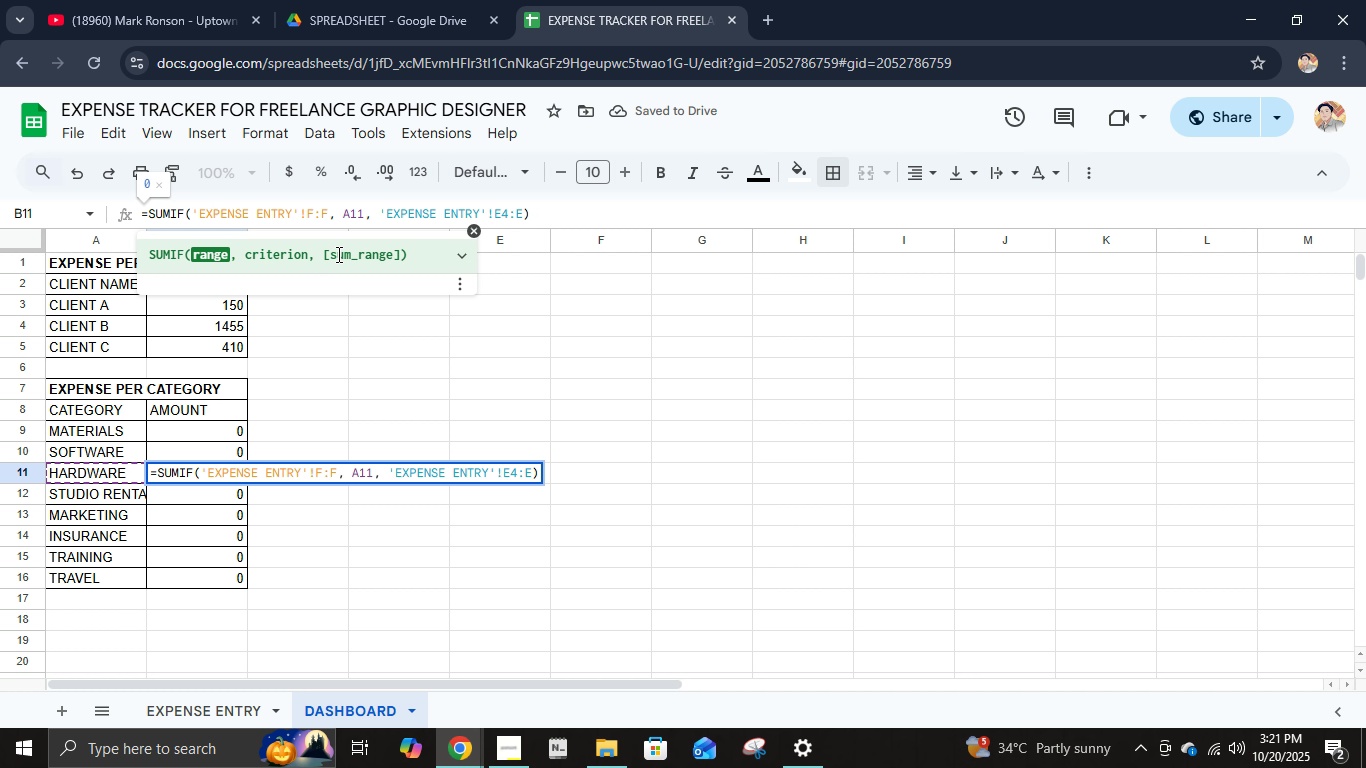 
key(Numpad2)
 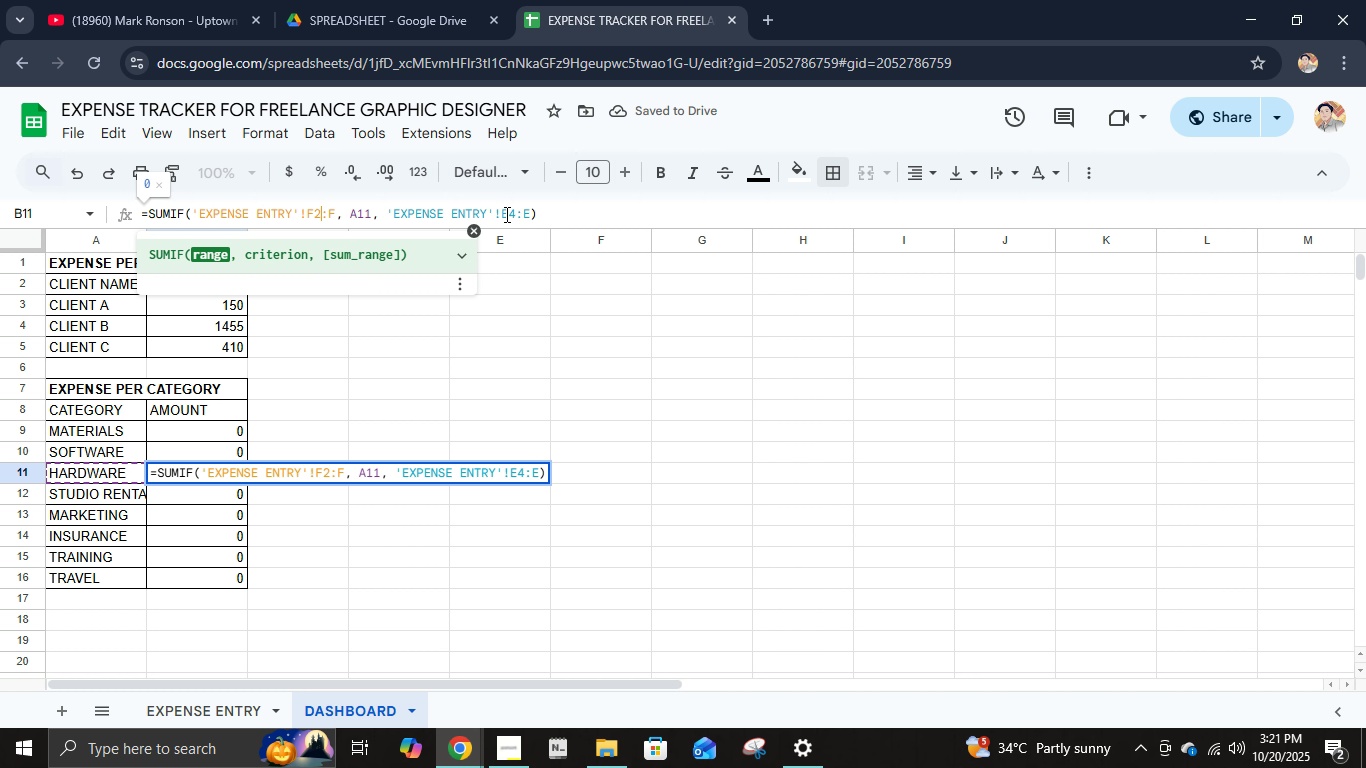 
left_click([512, 214])
 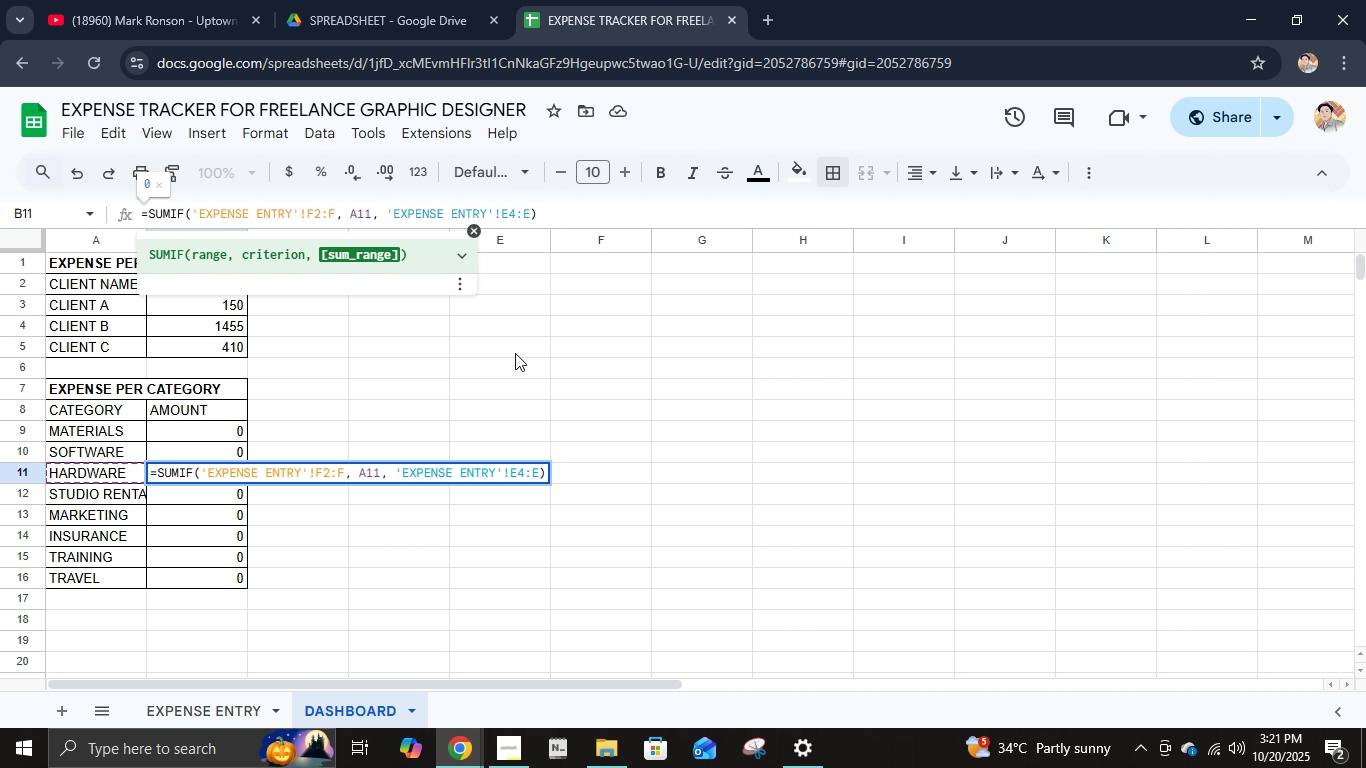 
key(Backspace)
 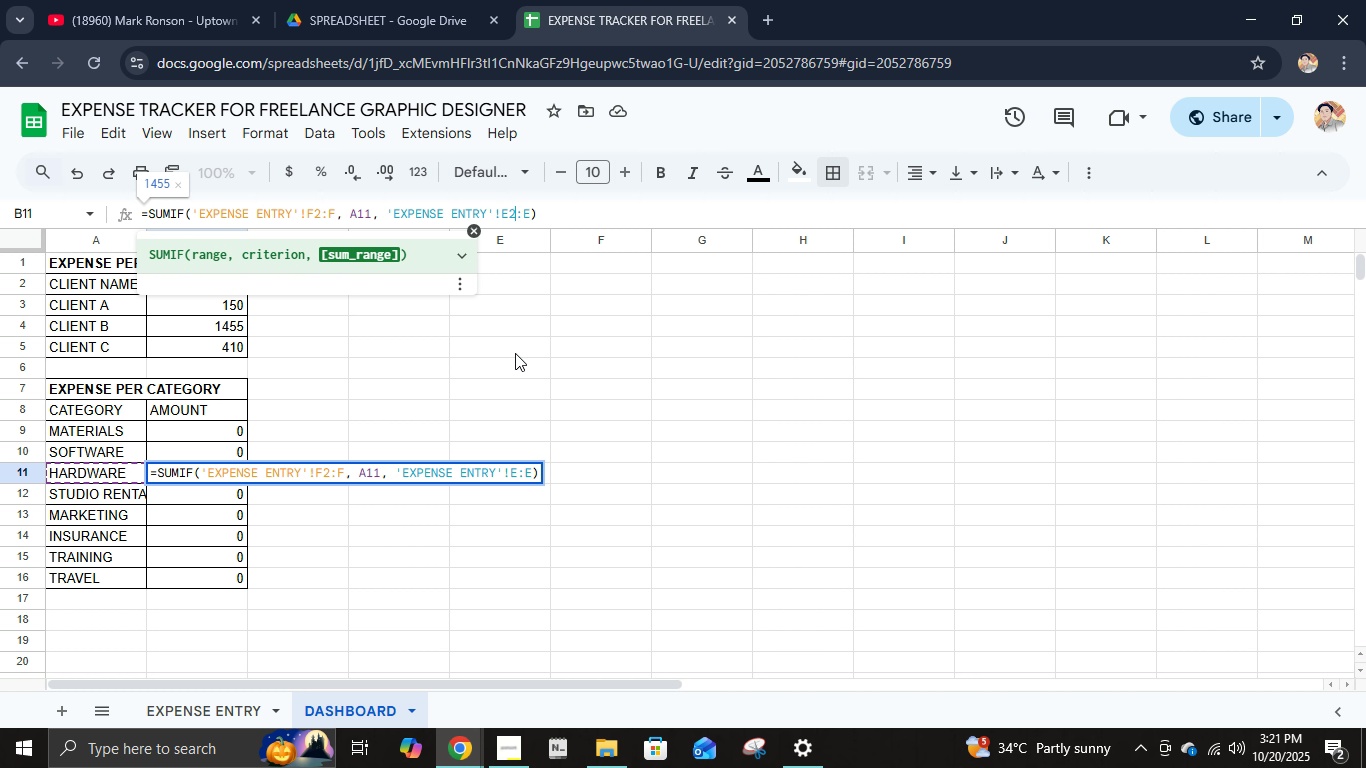 
key(Numpad2)
 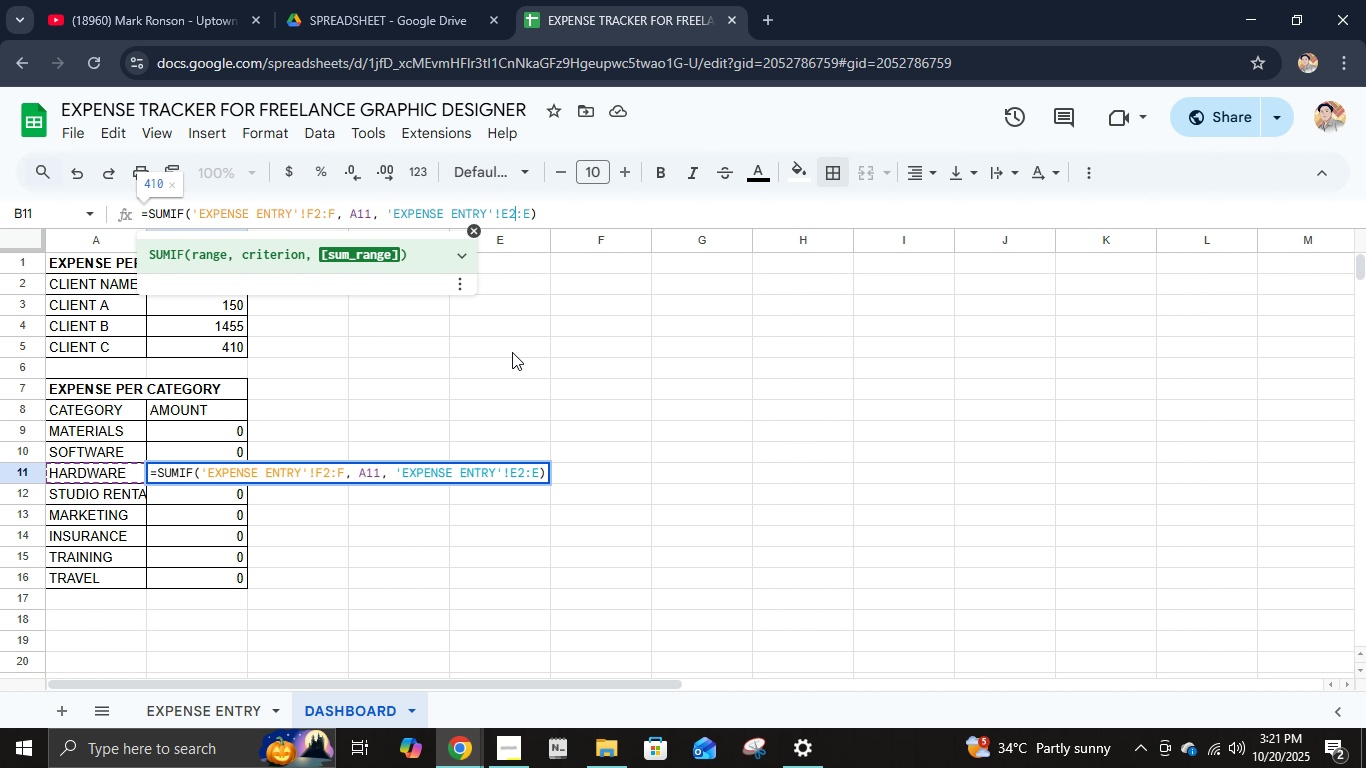 
key(NumpadEnter)
 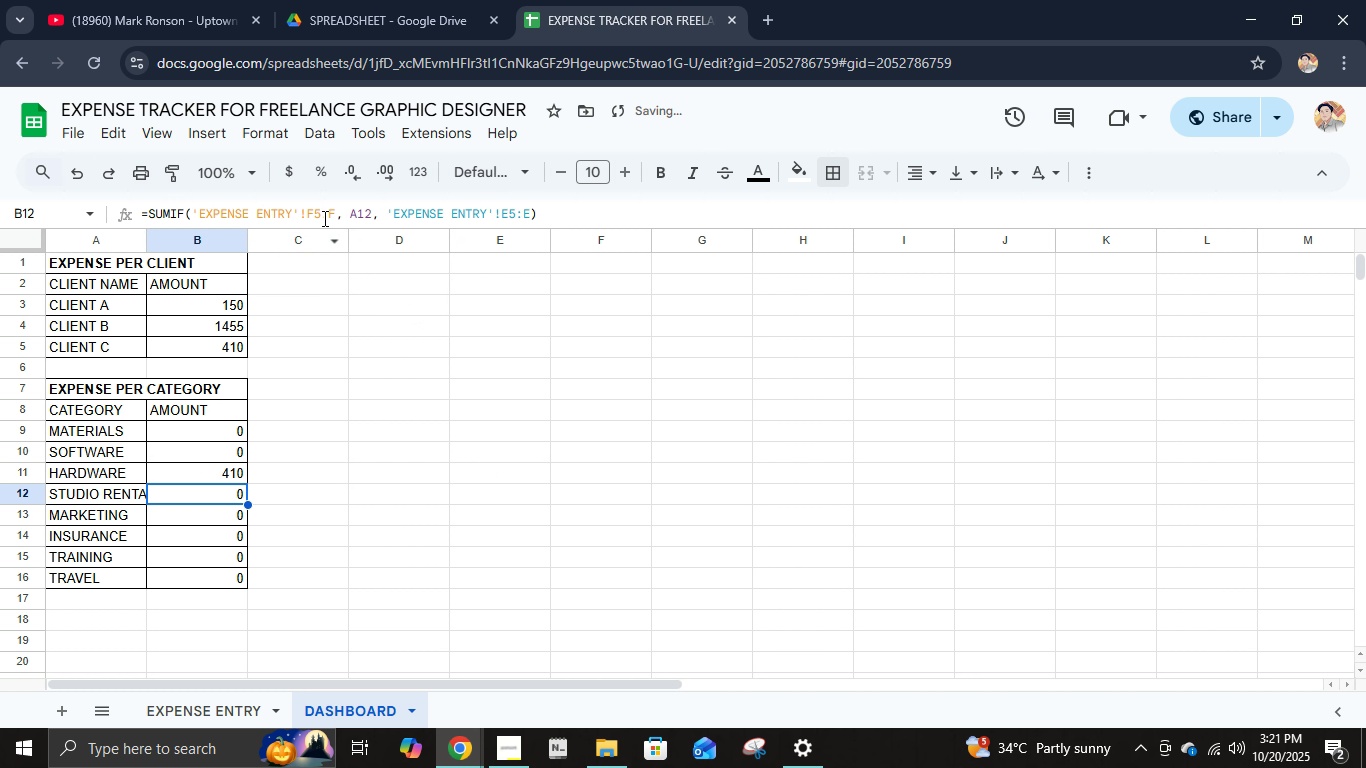 
left_click([323, 214])
 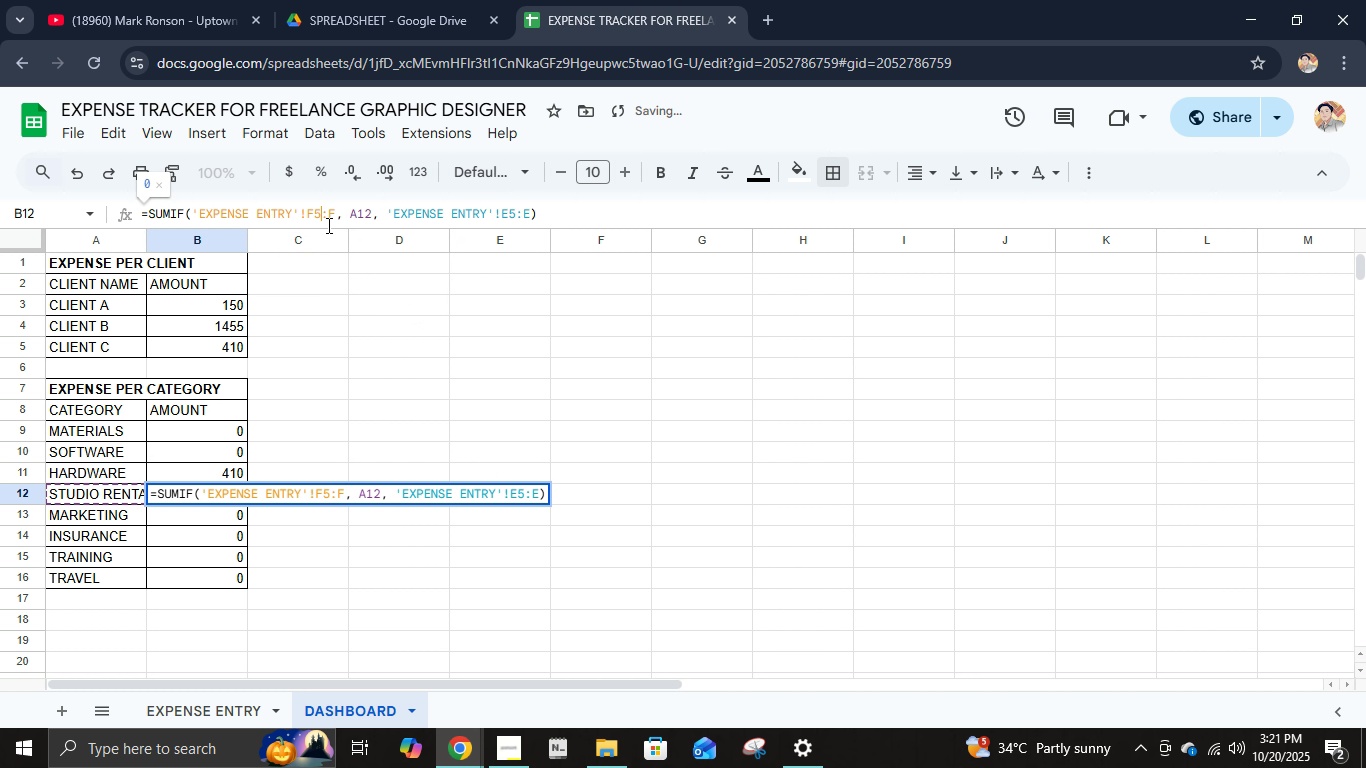 
key(Backspace)
 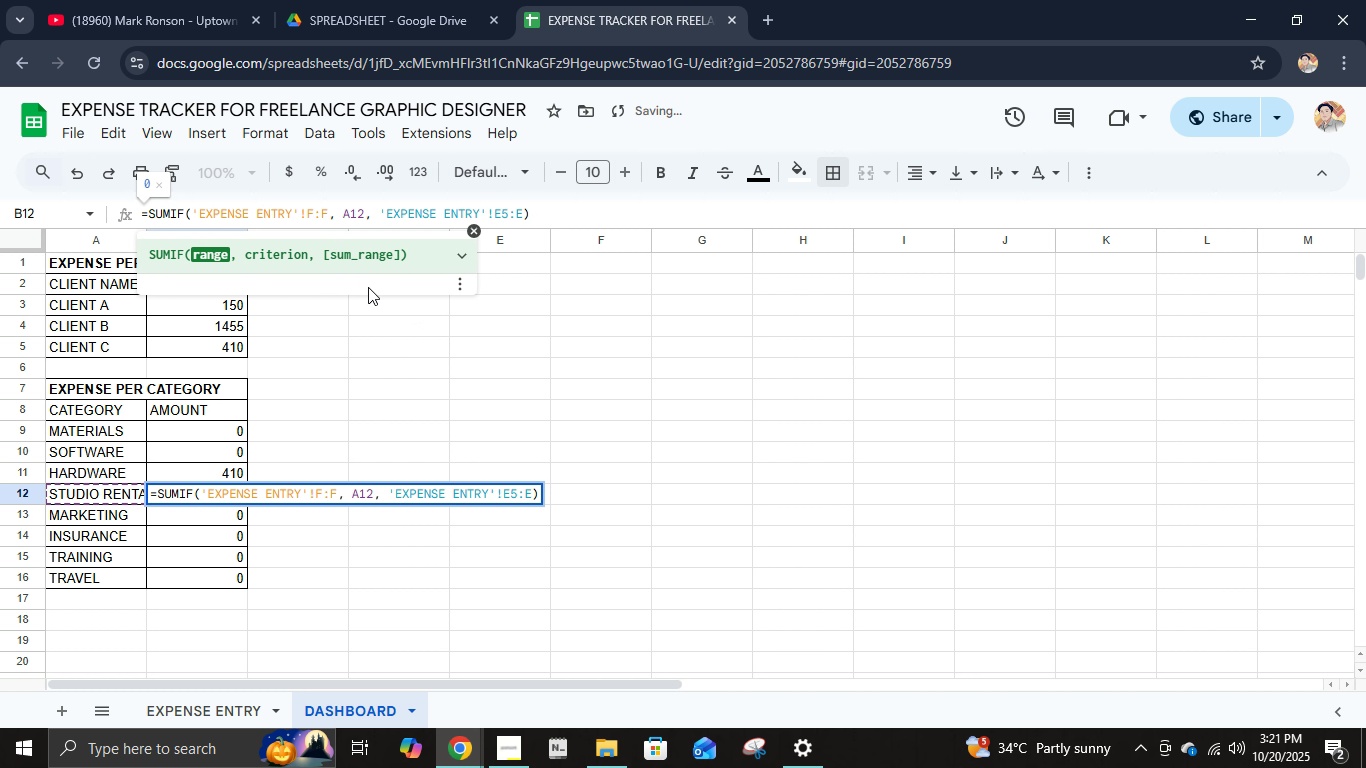 
key(Numpad2)
 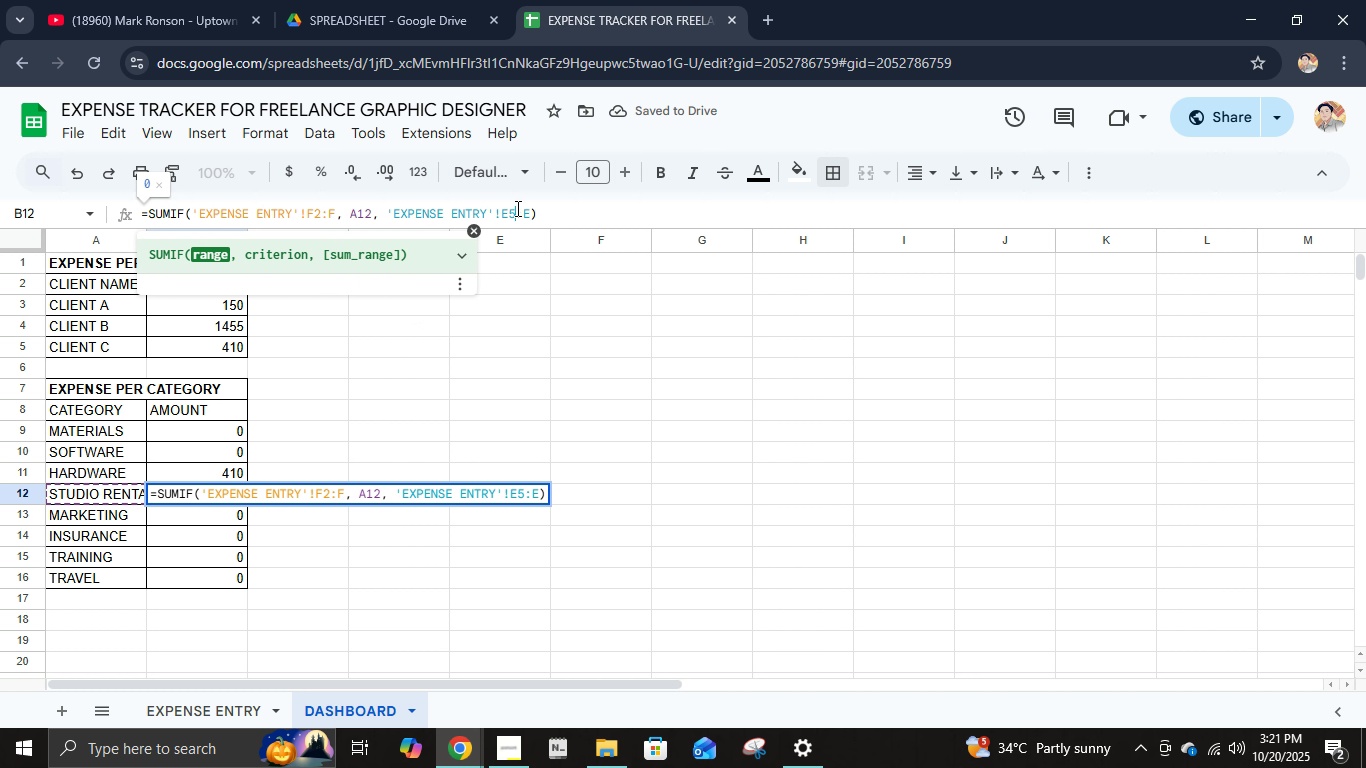 
left_click([516, 208])
 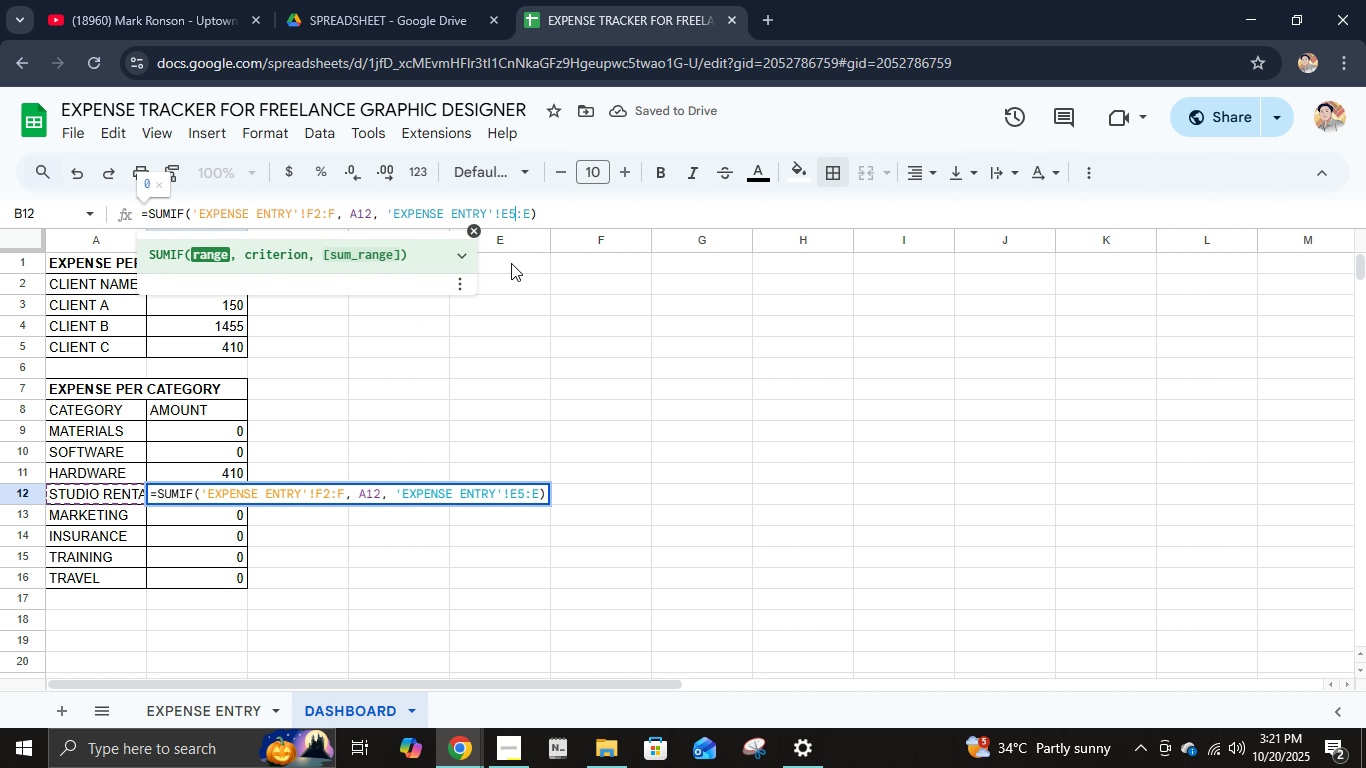 
key(Backspace)
 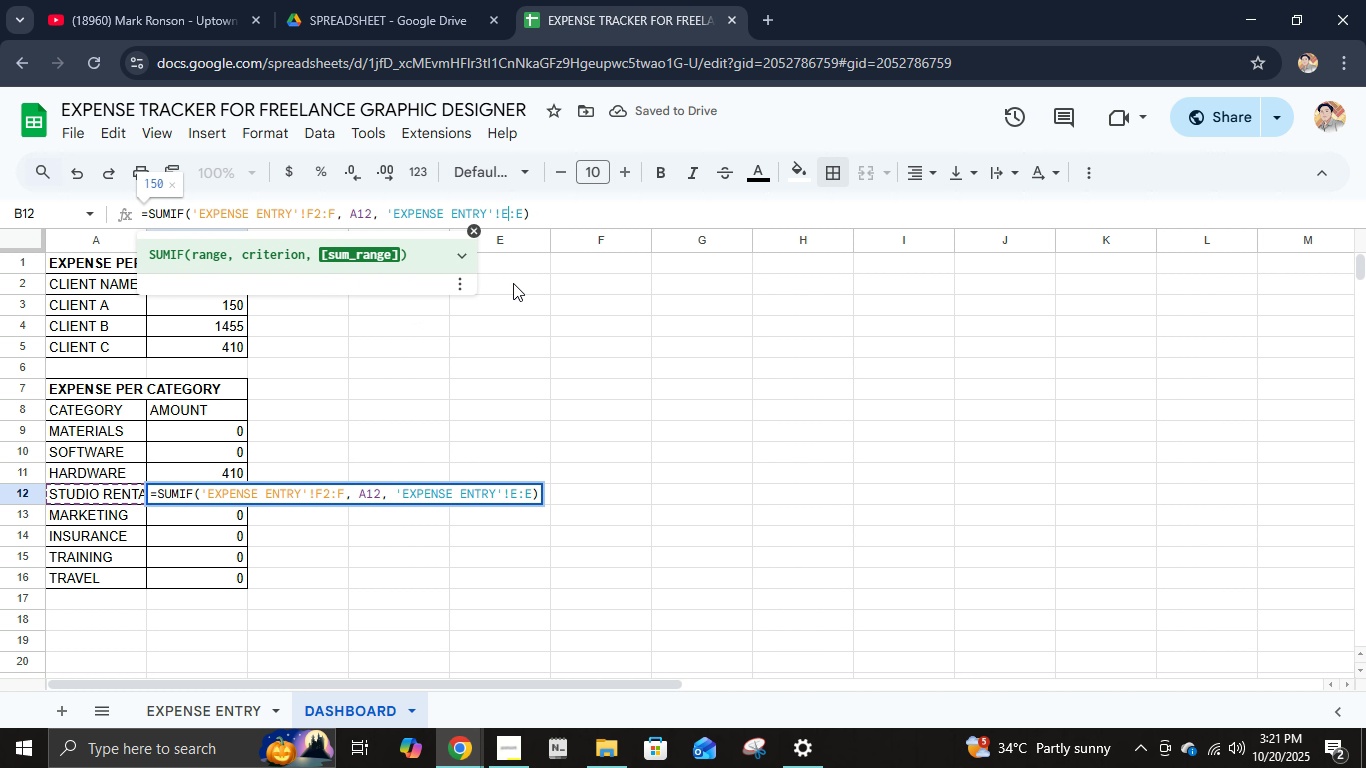 
key(Numpad2)
 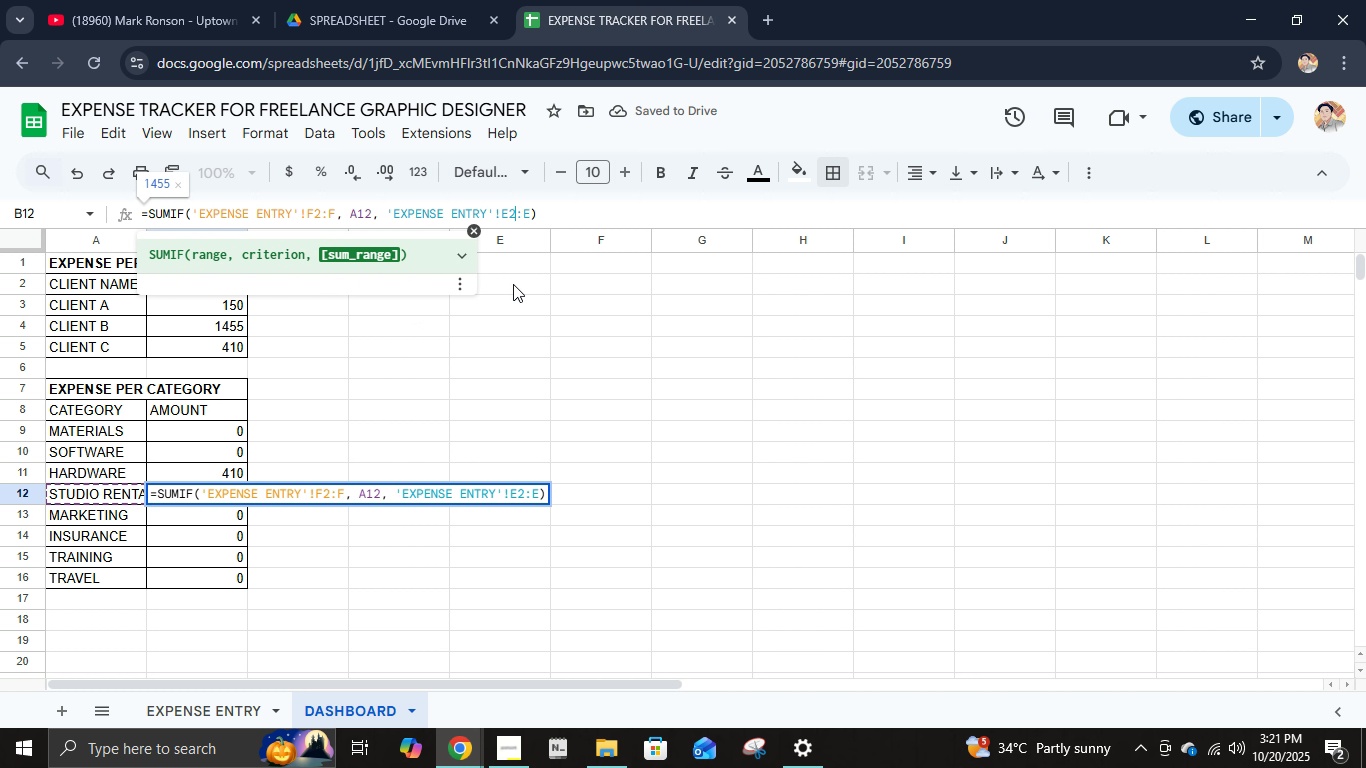 
key(NumpadEnter)
 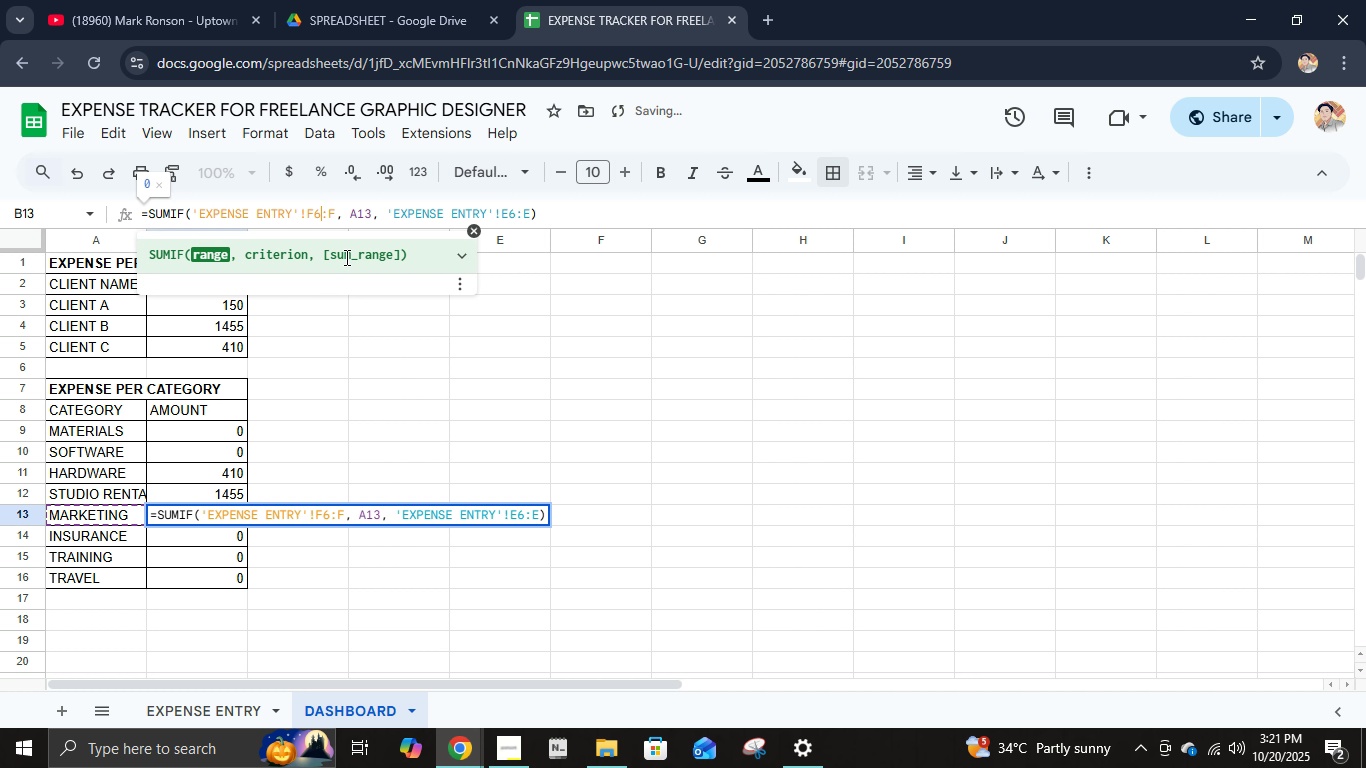 
key(Backspace)
 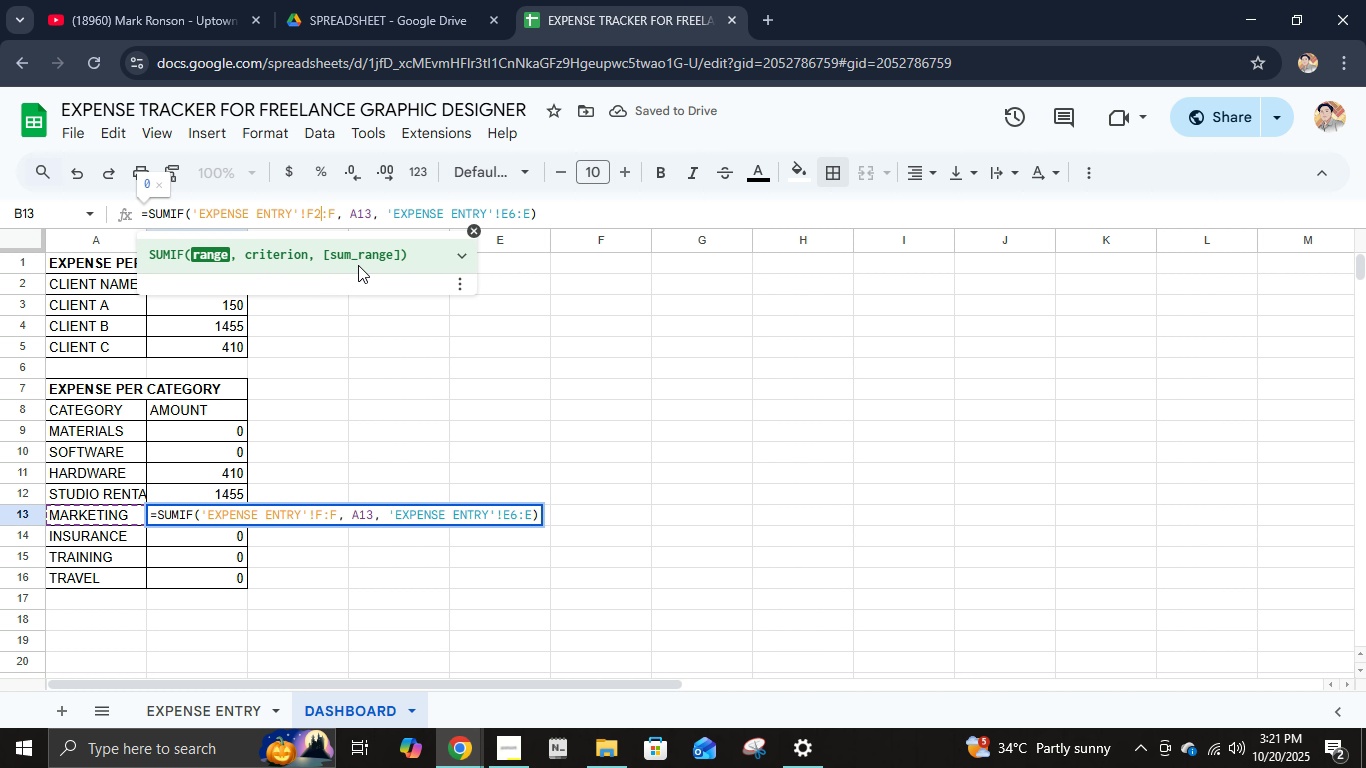 
key(Numpad2)
 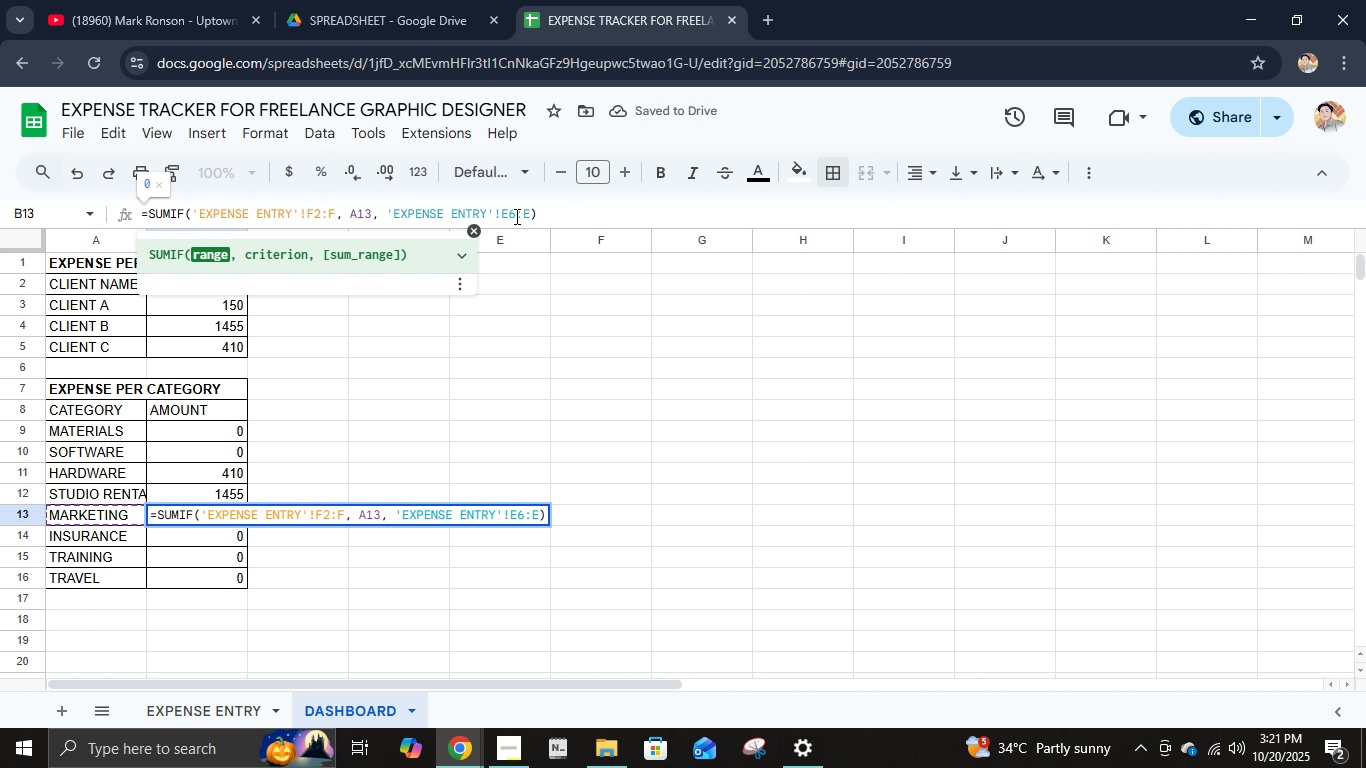 
left_click([515, 216])
 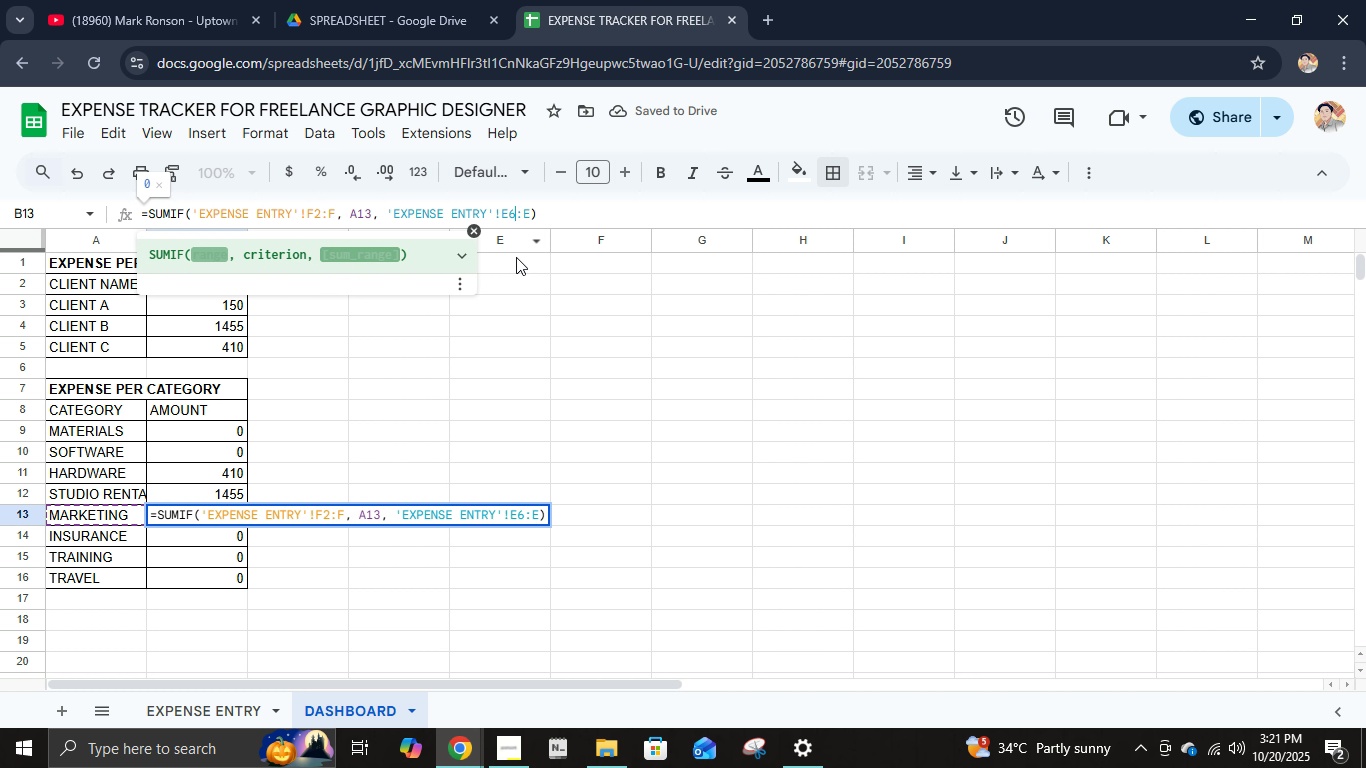 
key(Backspace)
 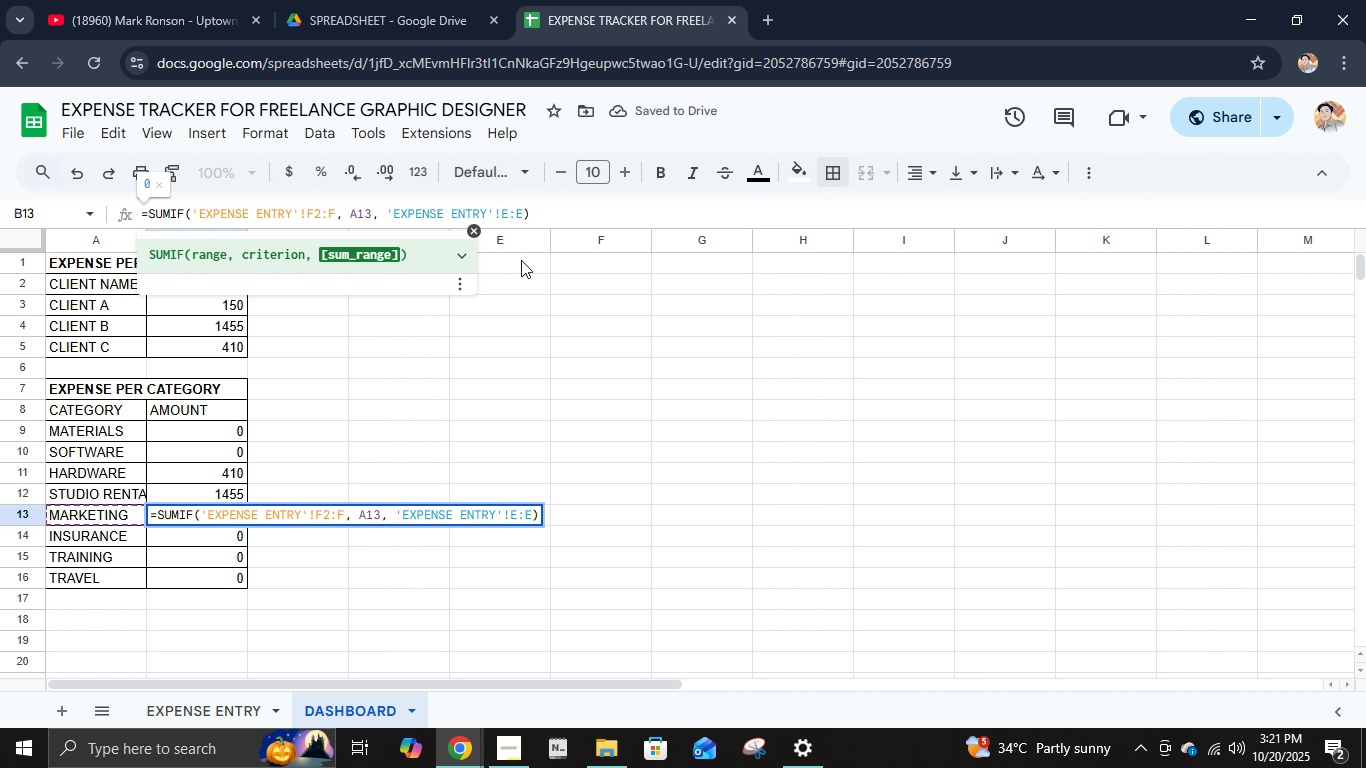 
key(Numpad2)
 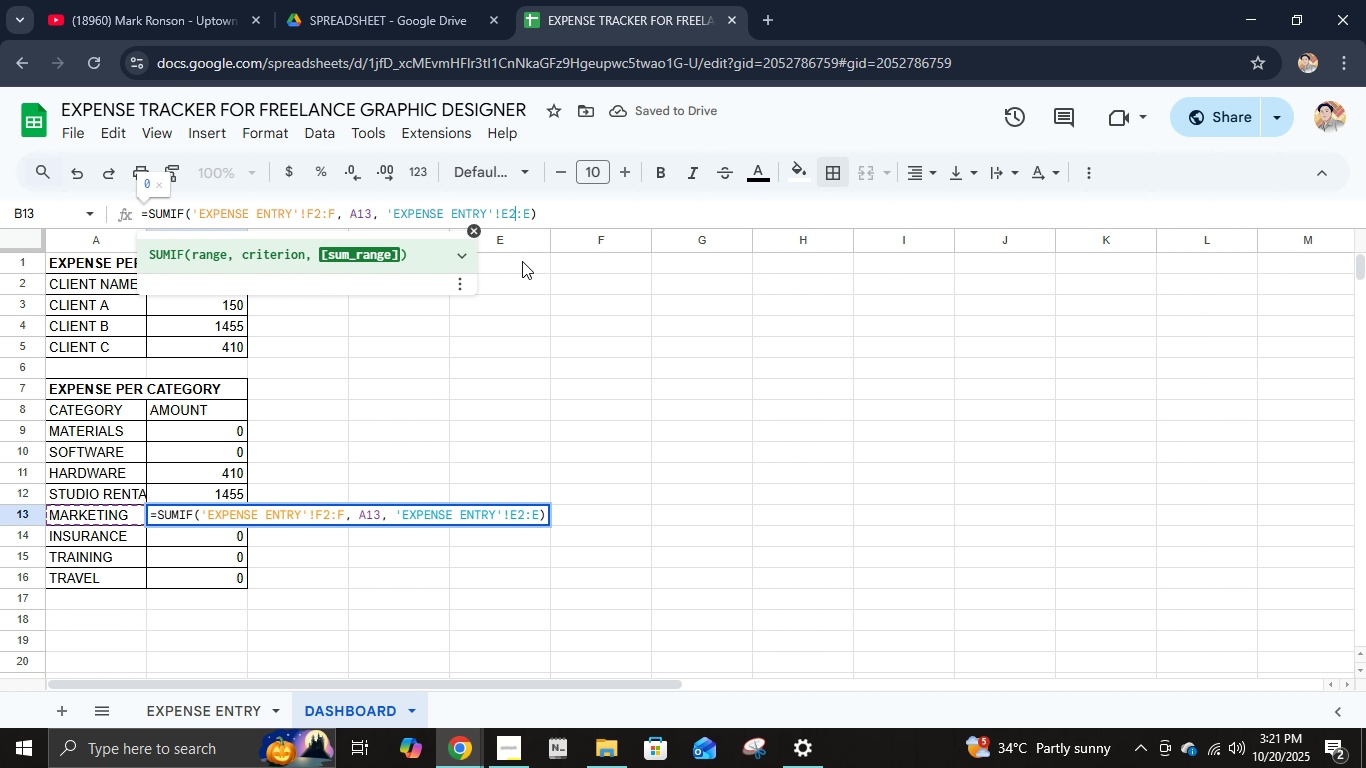 
key(NumpadEnter)
 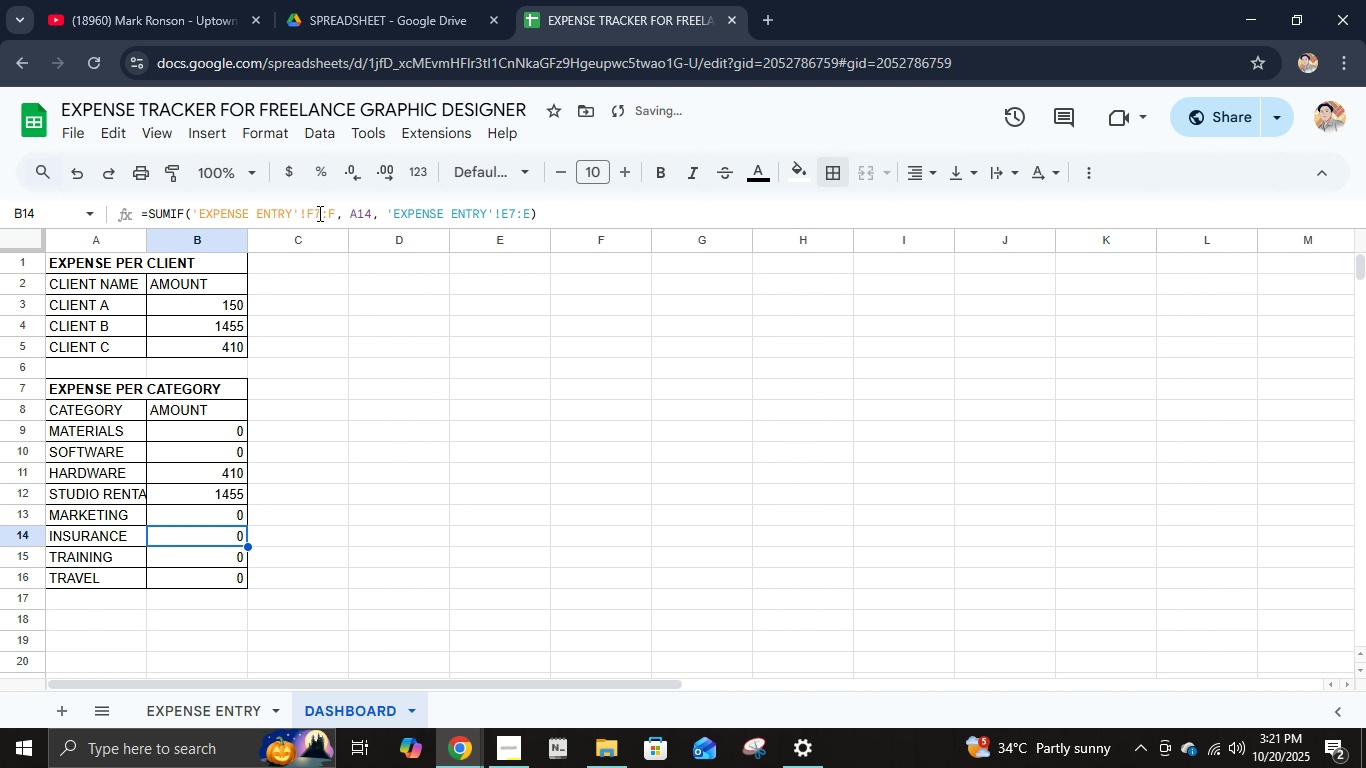 
left_click([322, 210])
 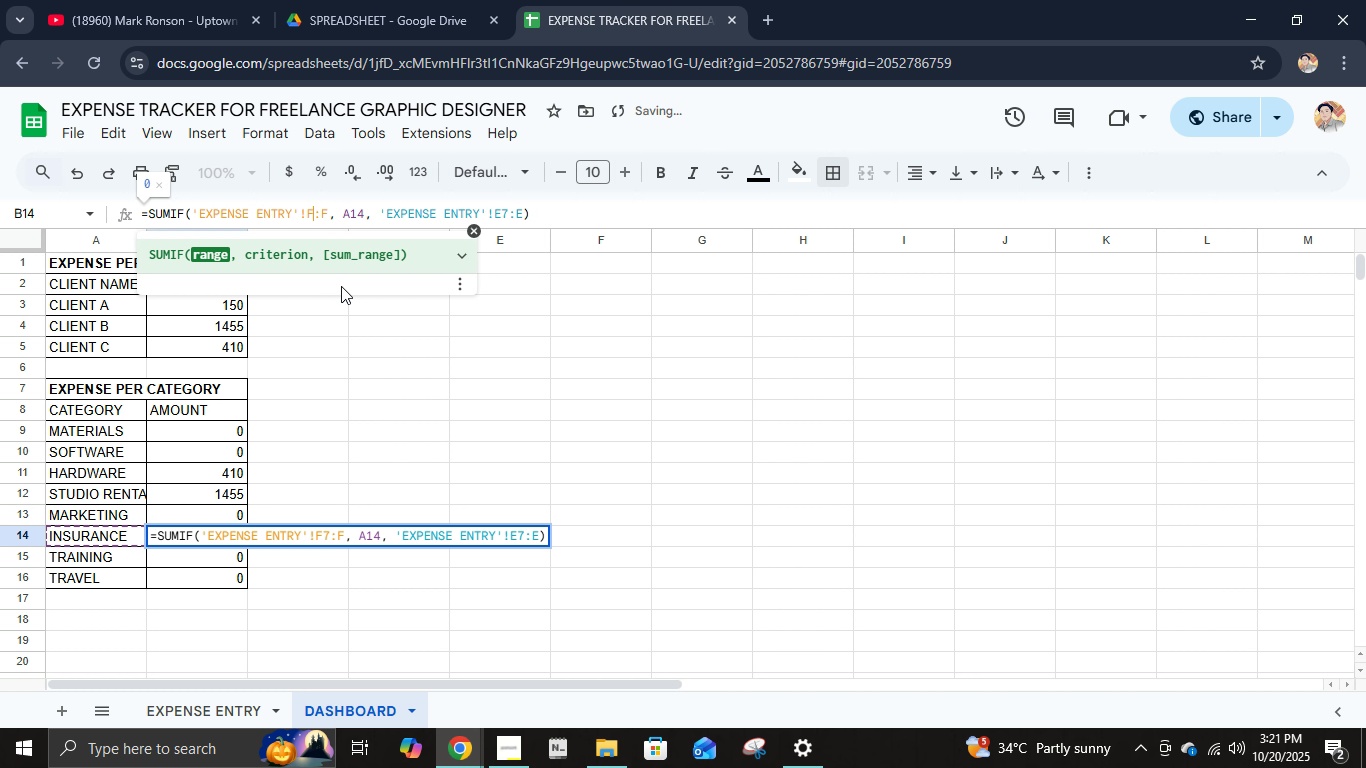 
key(Backspace)
 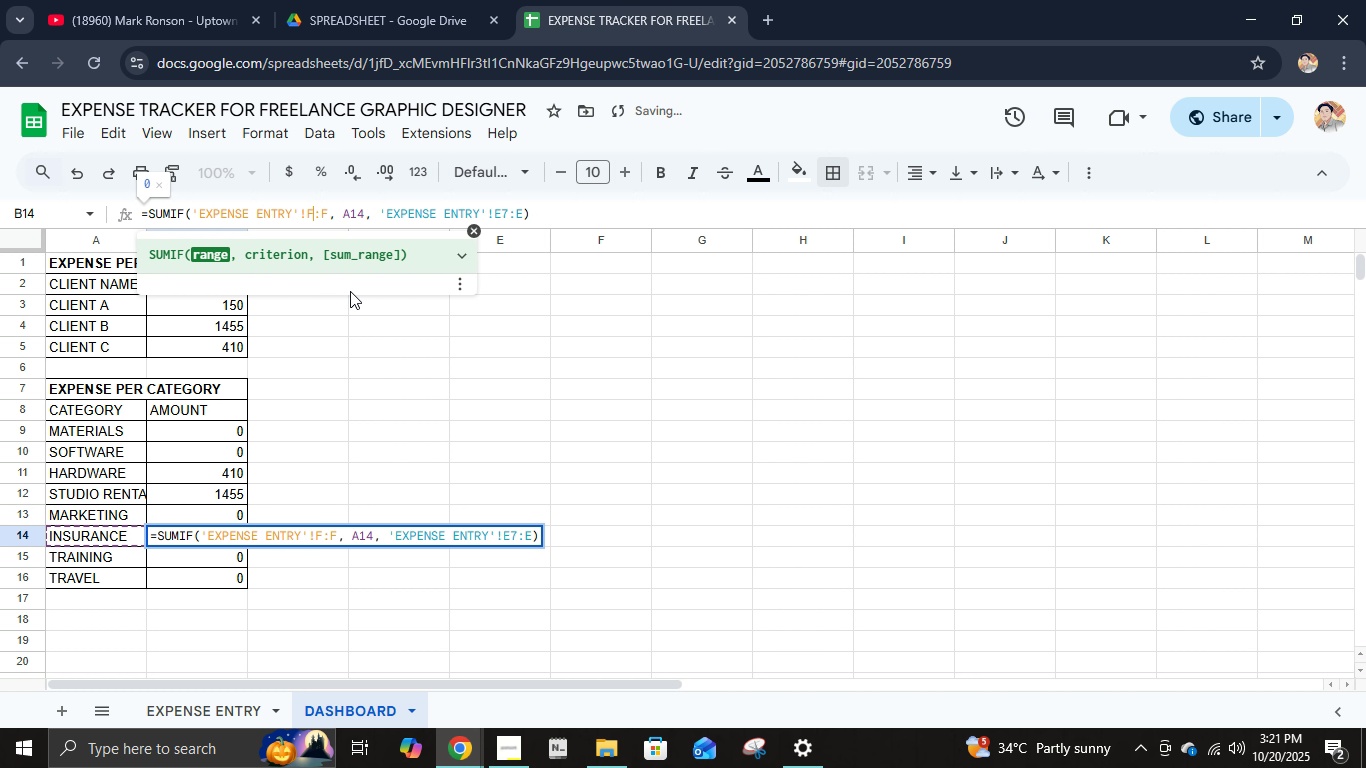 
key(Numpad2)
 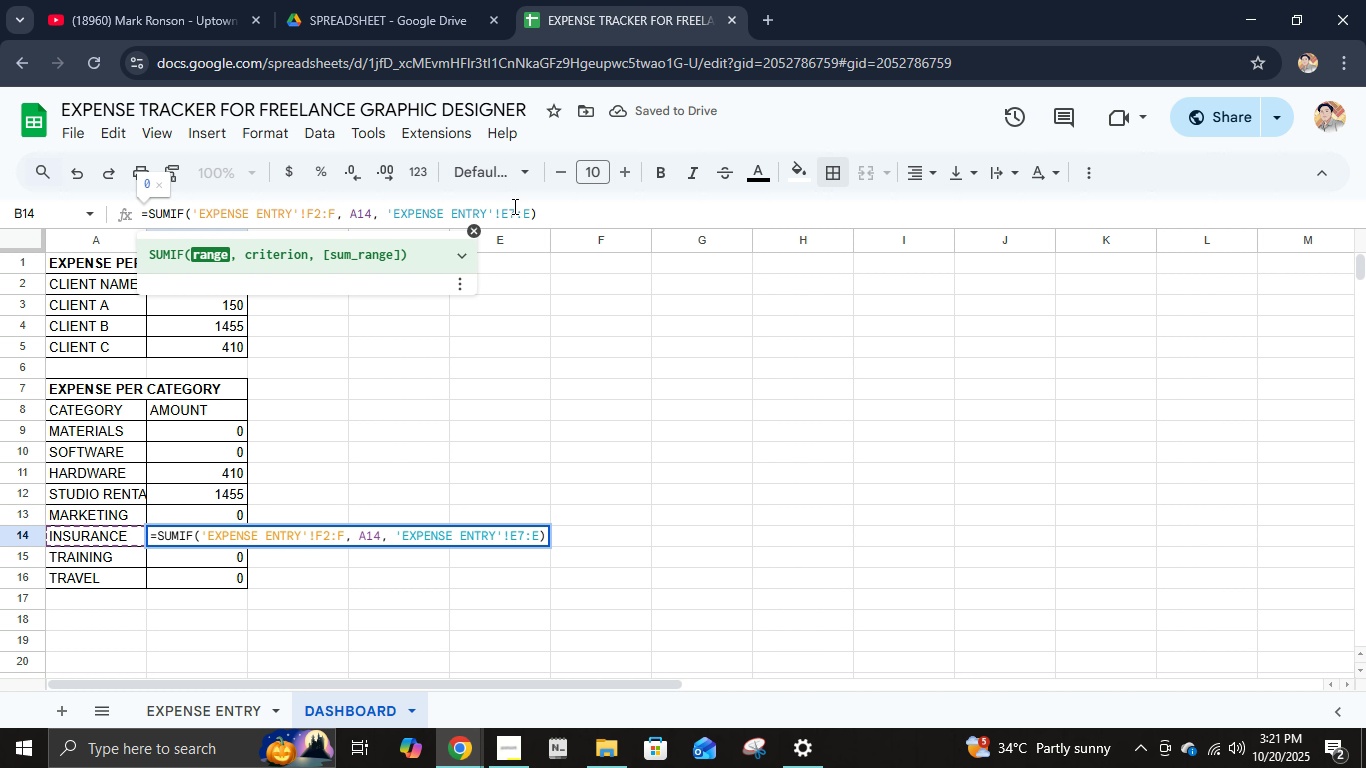 
left_click([513, 206])
 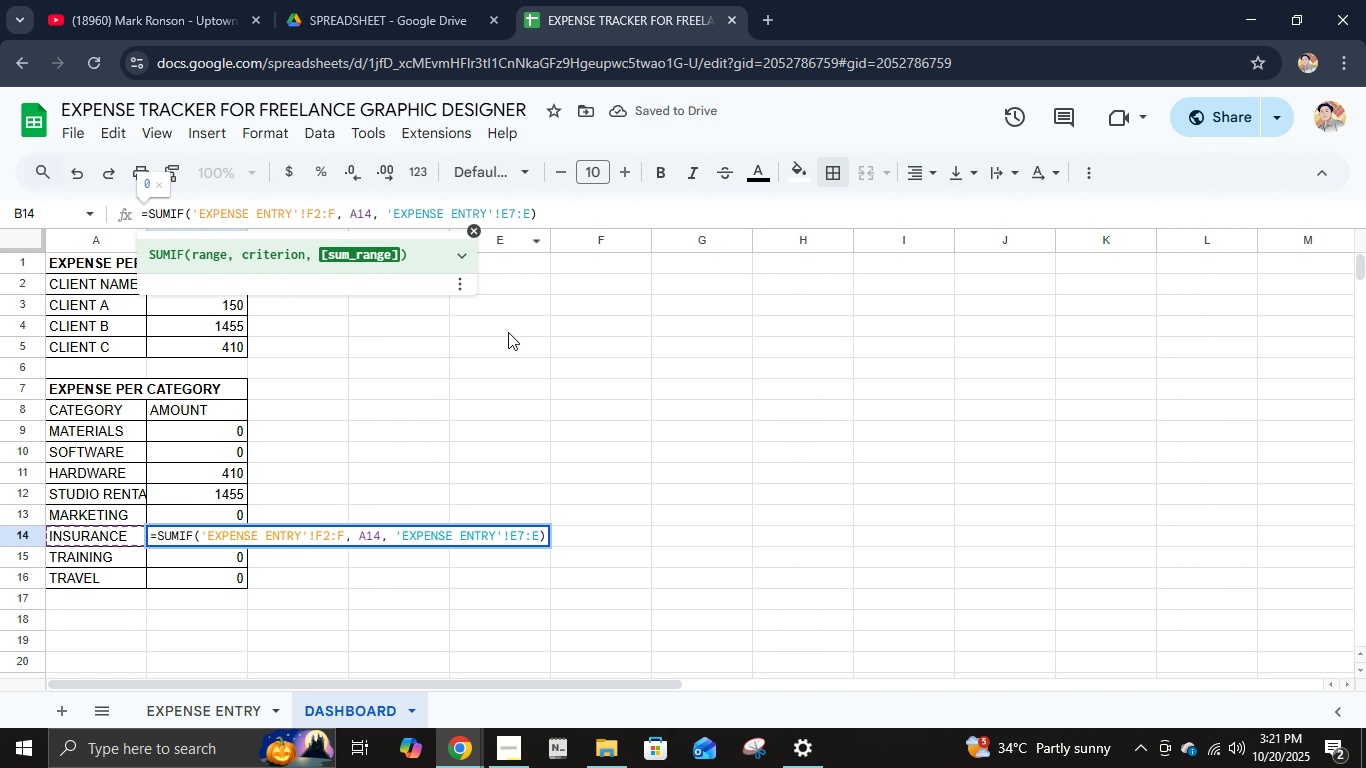 
key(Backspace)
 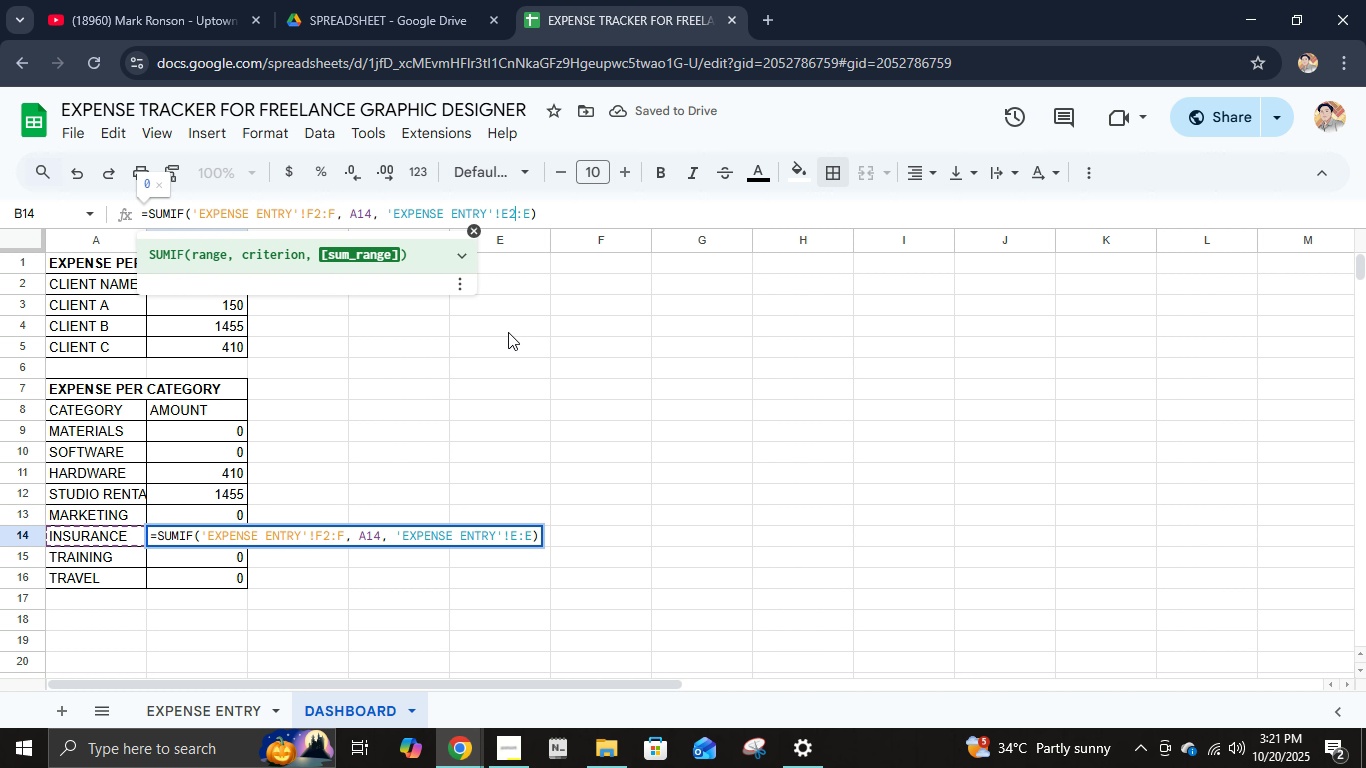 
key(Numpad2)
 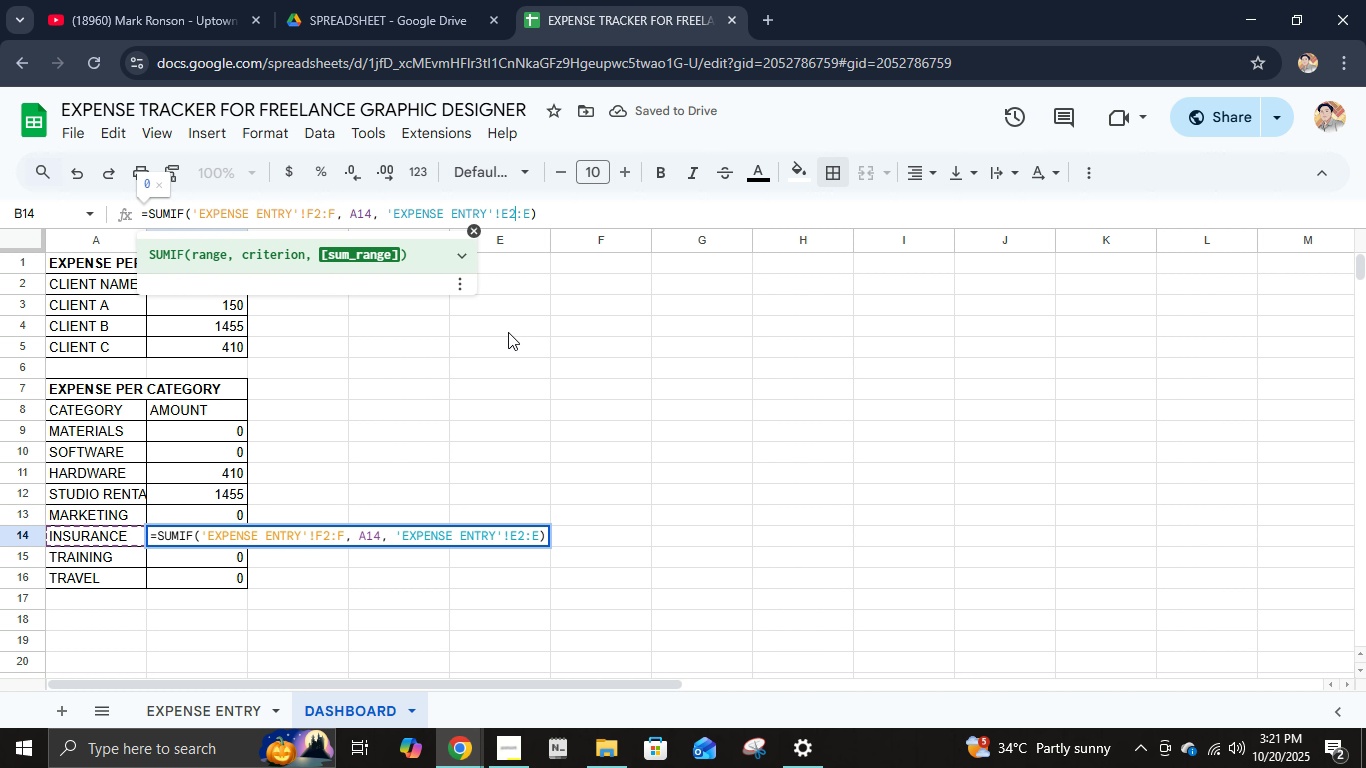 
key(NumpadEnter)
 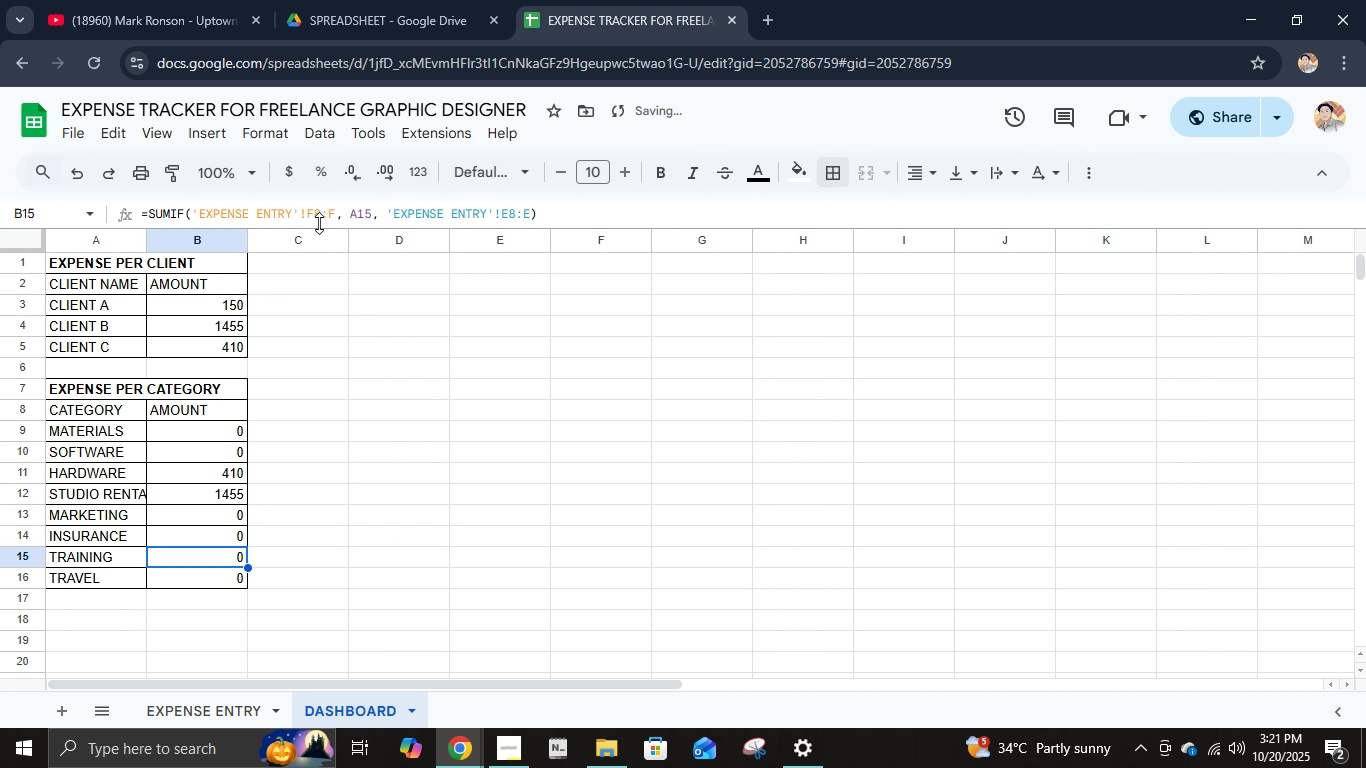 
left_click([322, 217])
 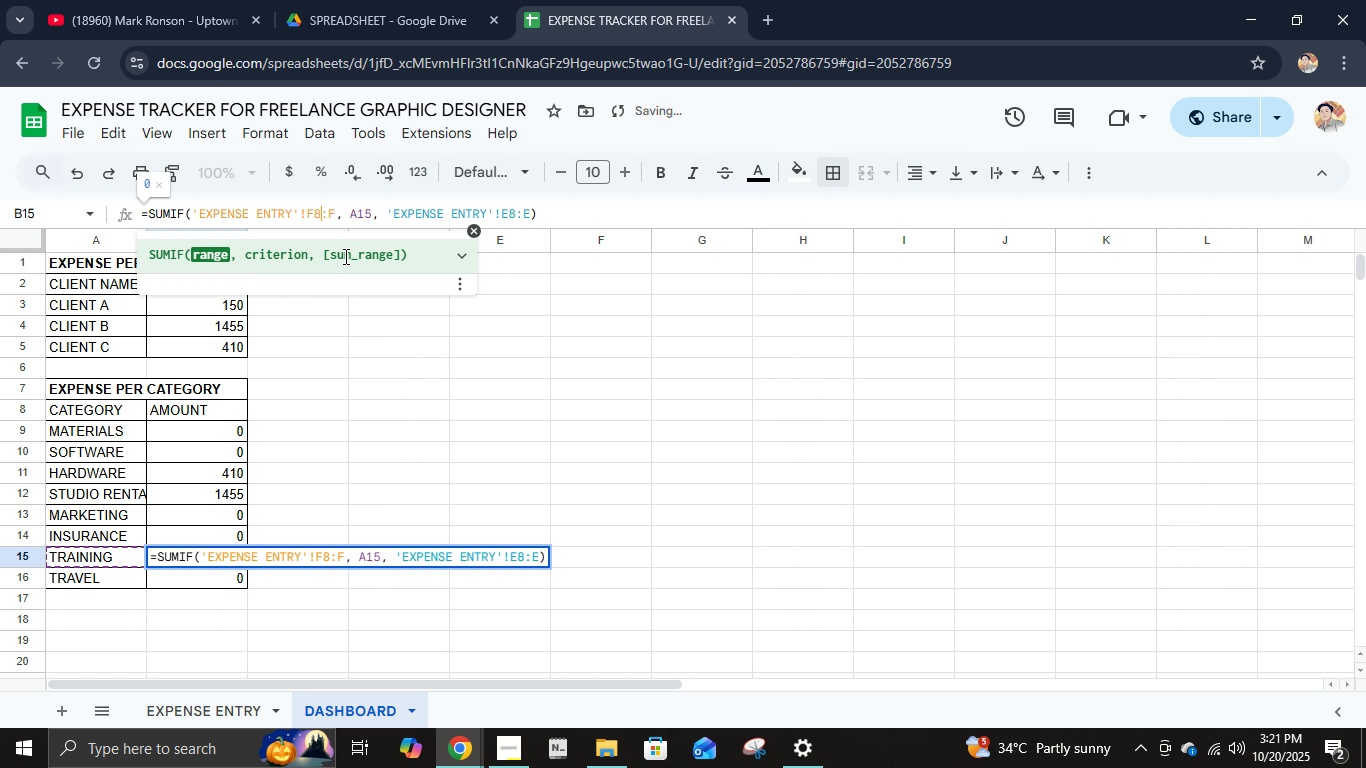 
key(Backspace)
 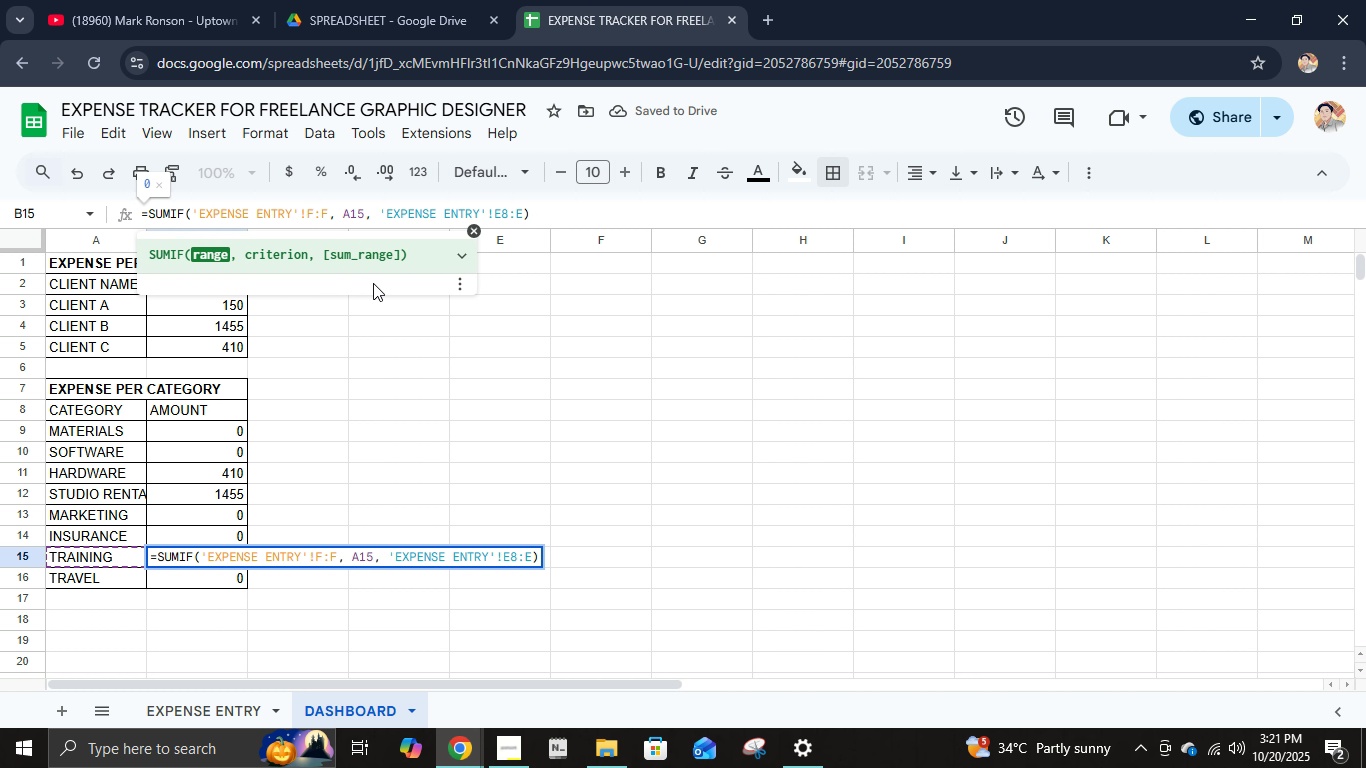 
key(Numpad2)
 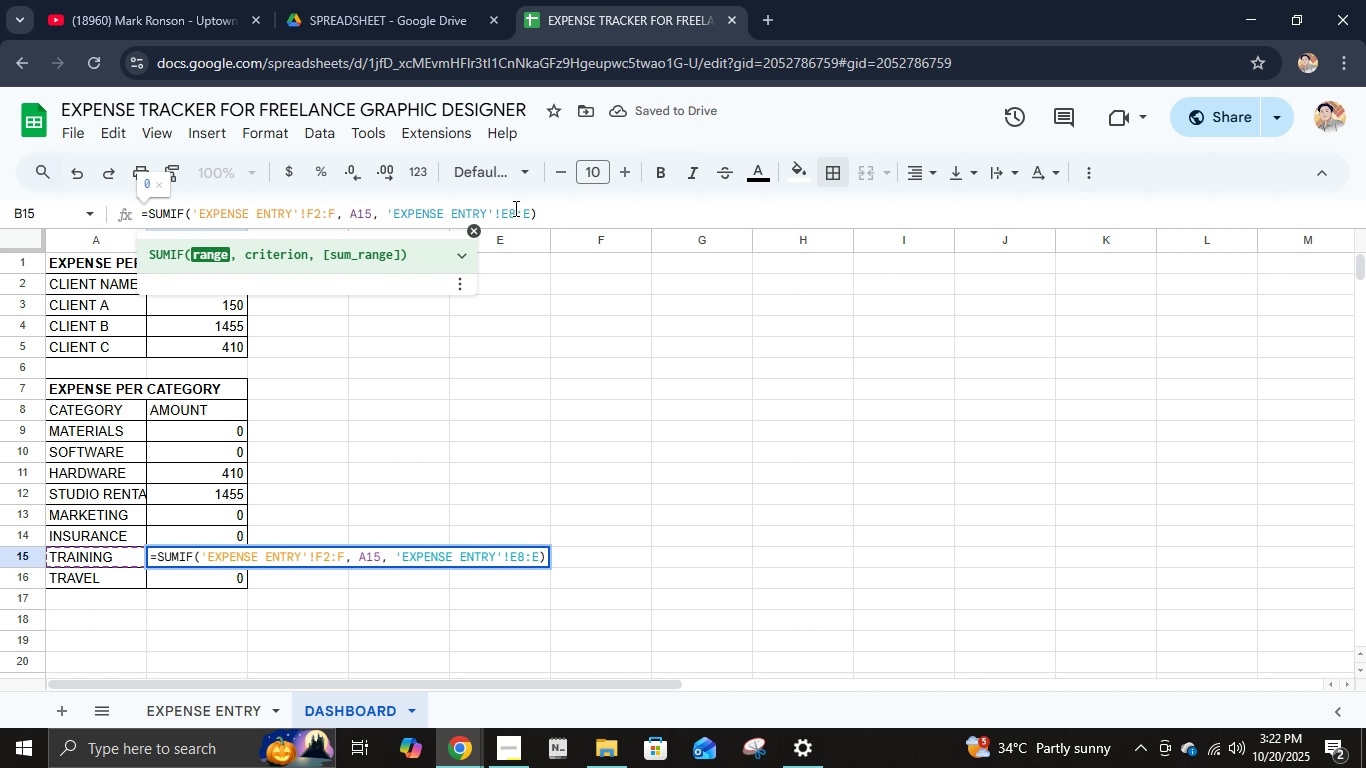 
key(Backspace)
 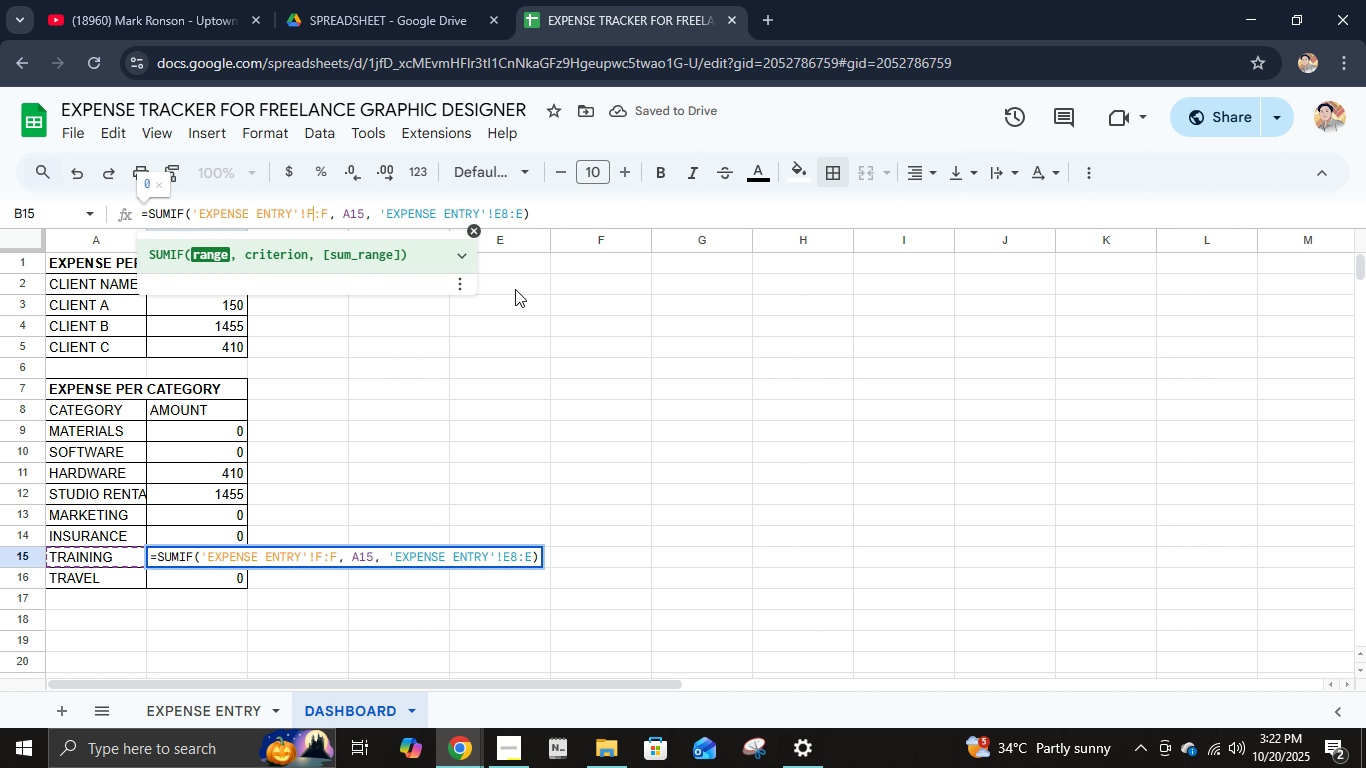 
key(Numpad2)
 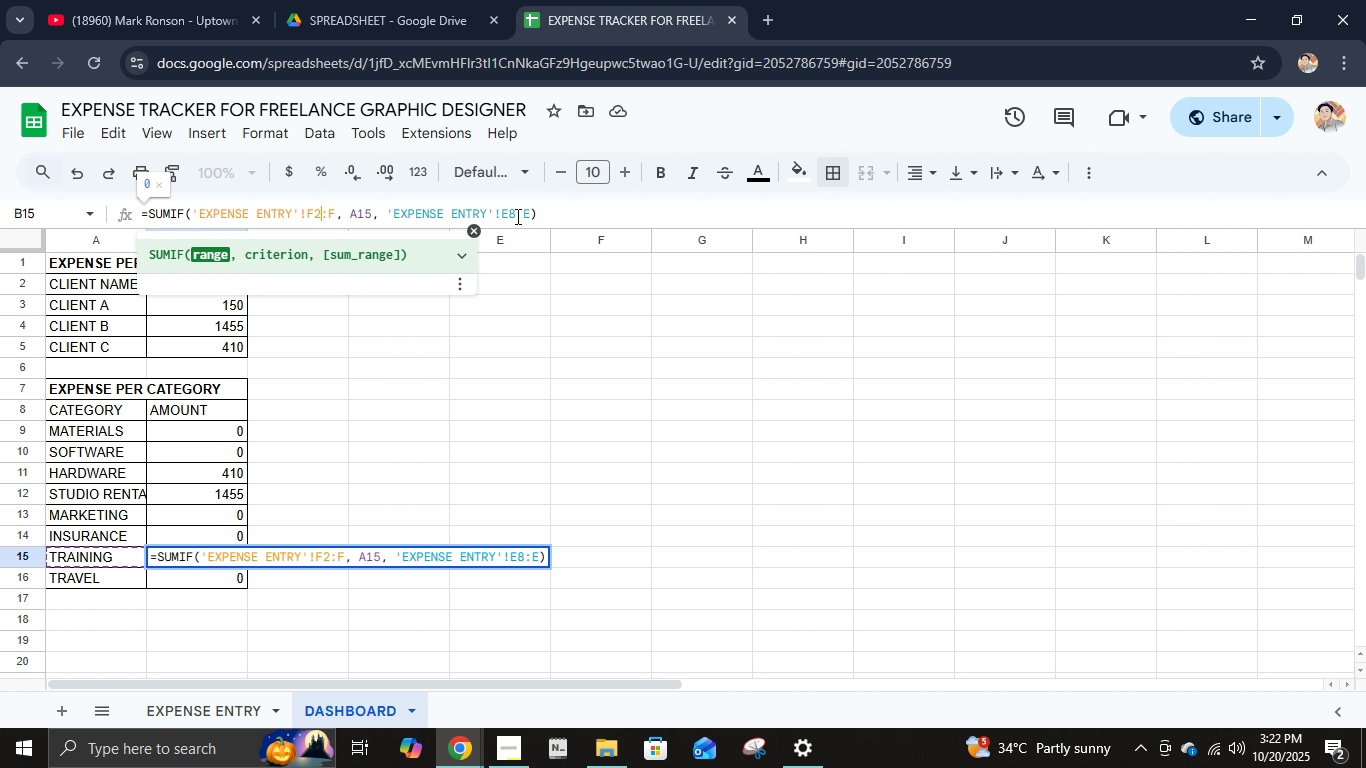 
left_click([516, 216])
 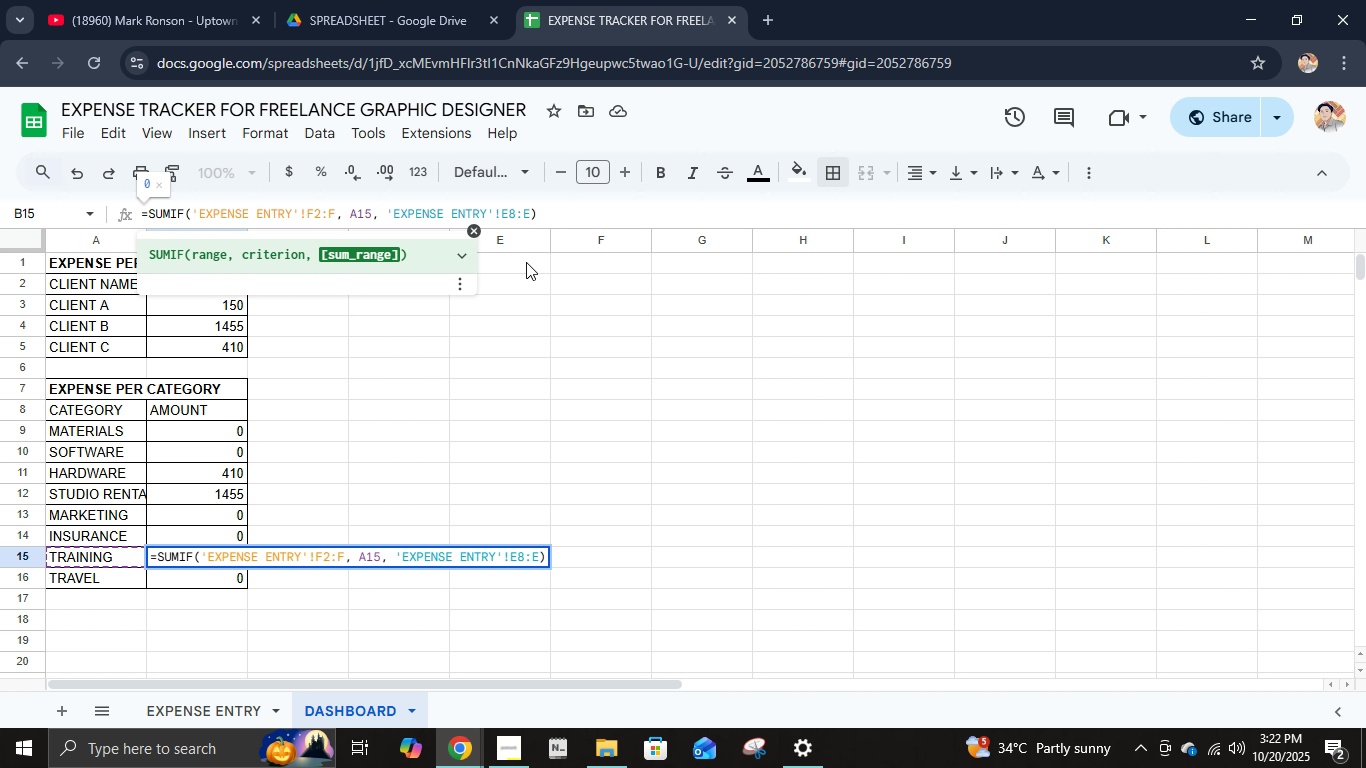 
key(Backspace)
 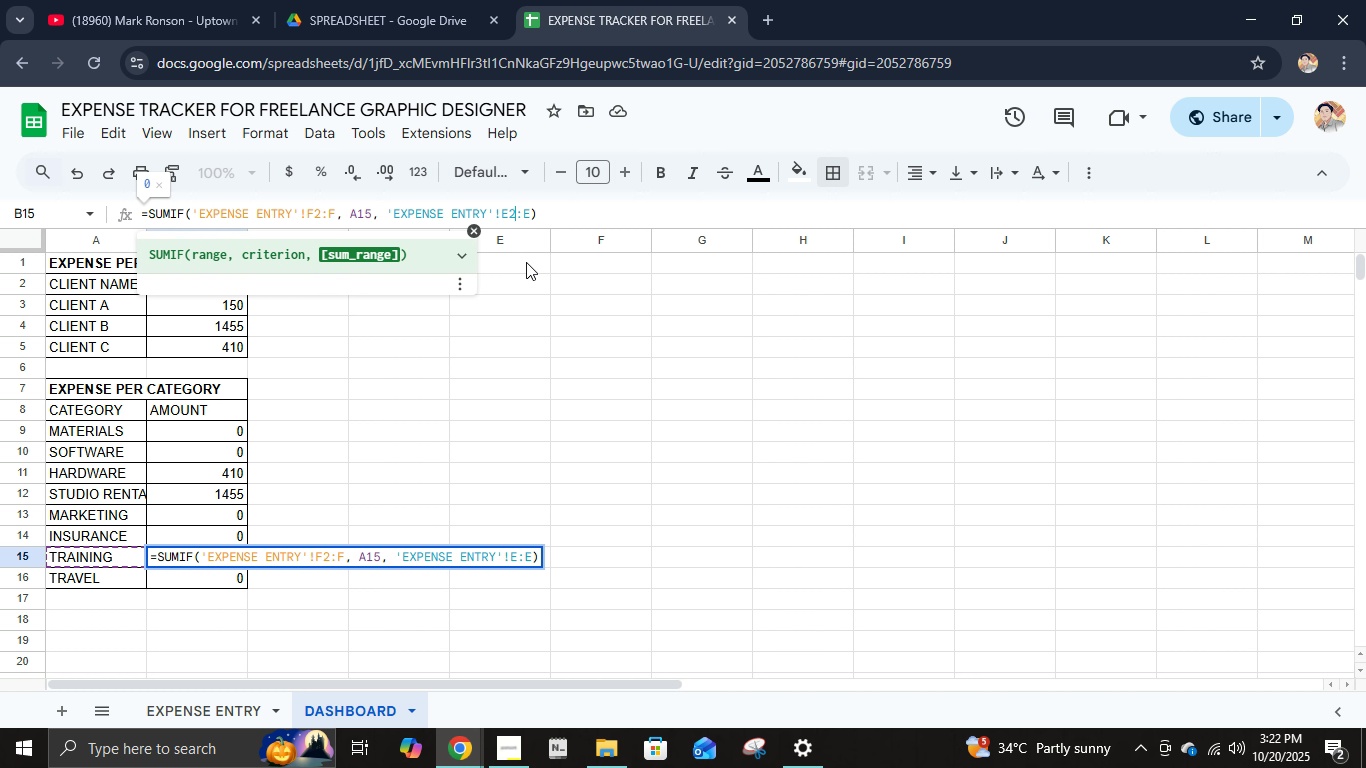 
key(Numpad2)
 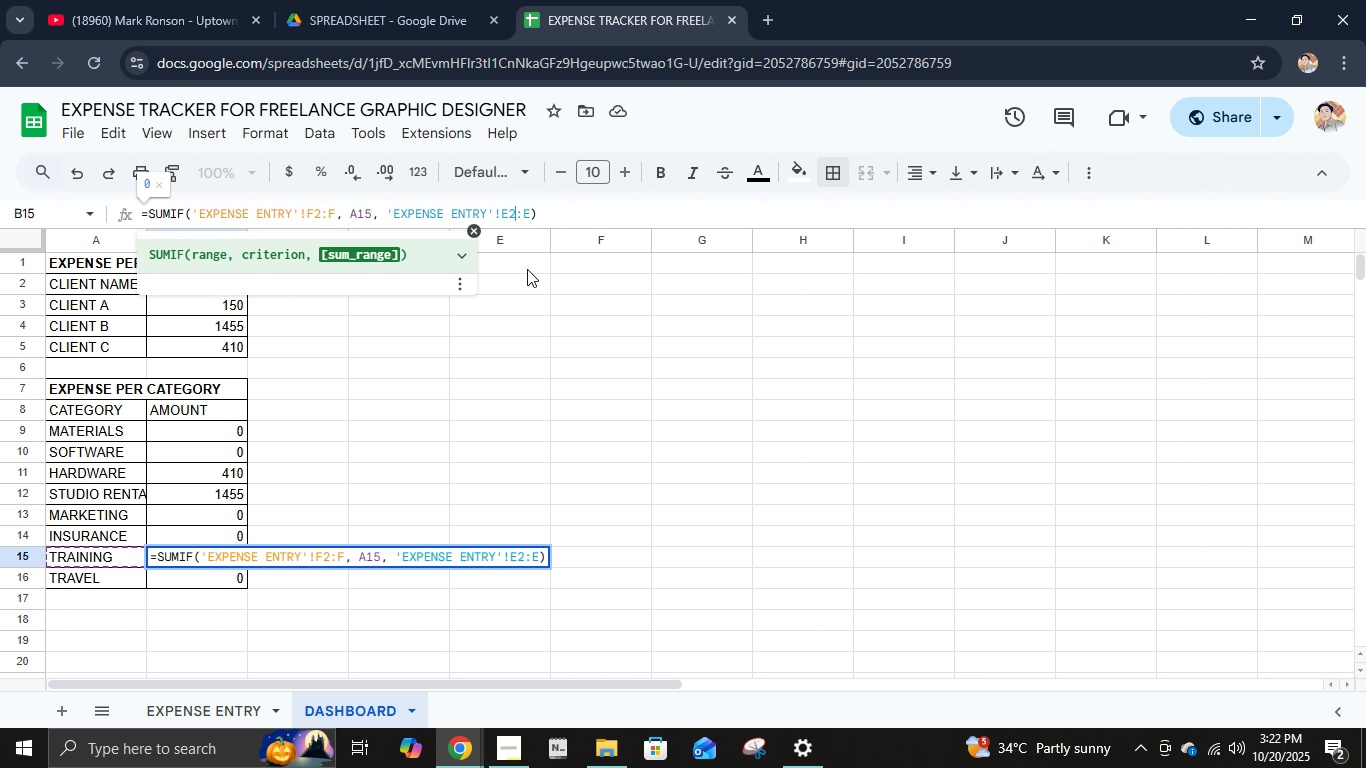 
key(NumpadEnter)
 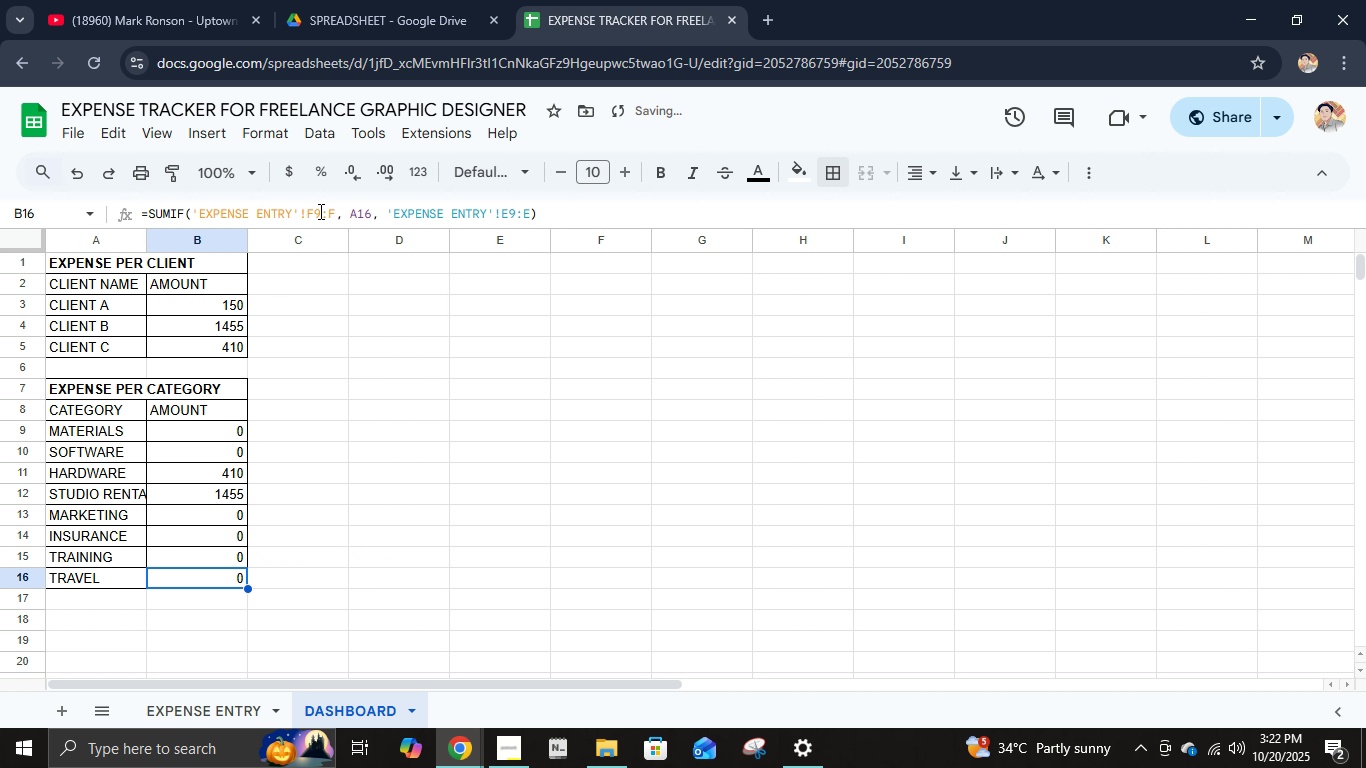 
left_click([318, 211])
 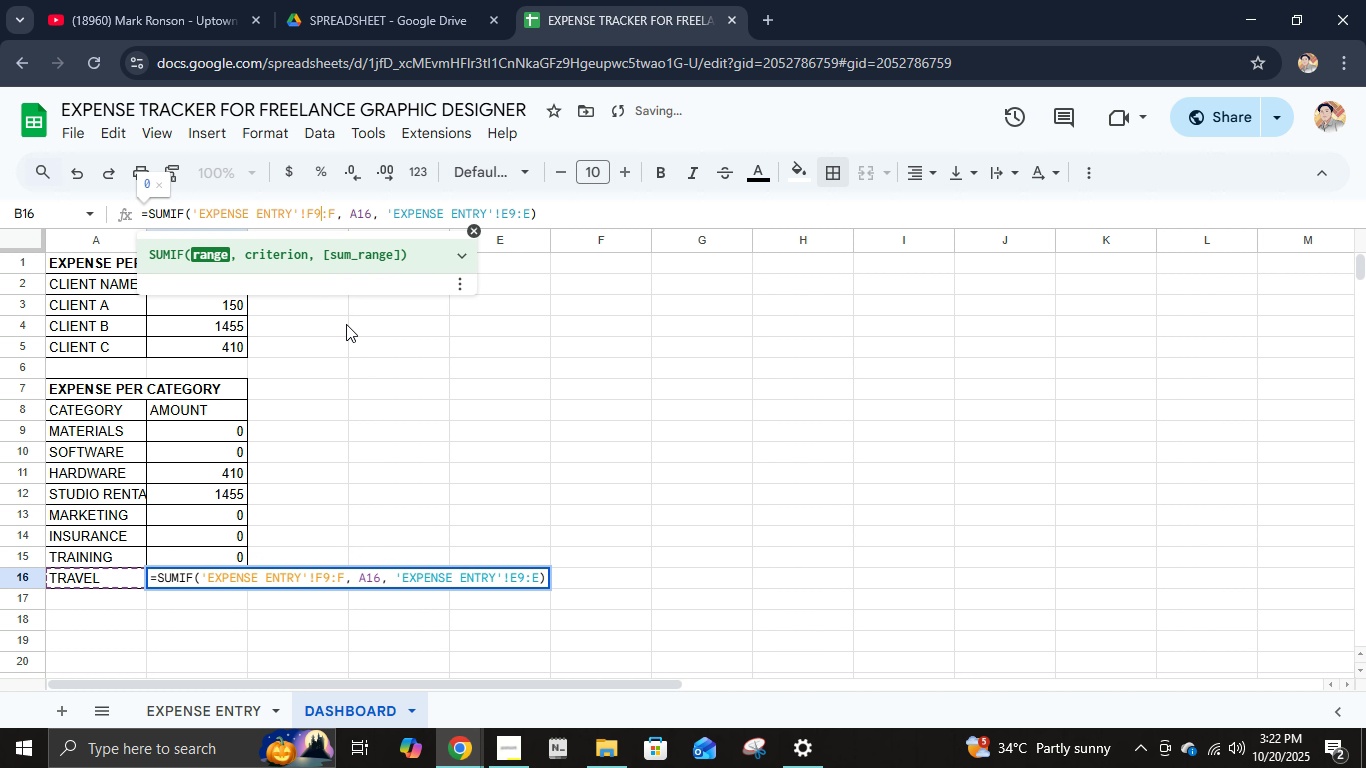 
key(Backspace)
 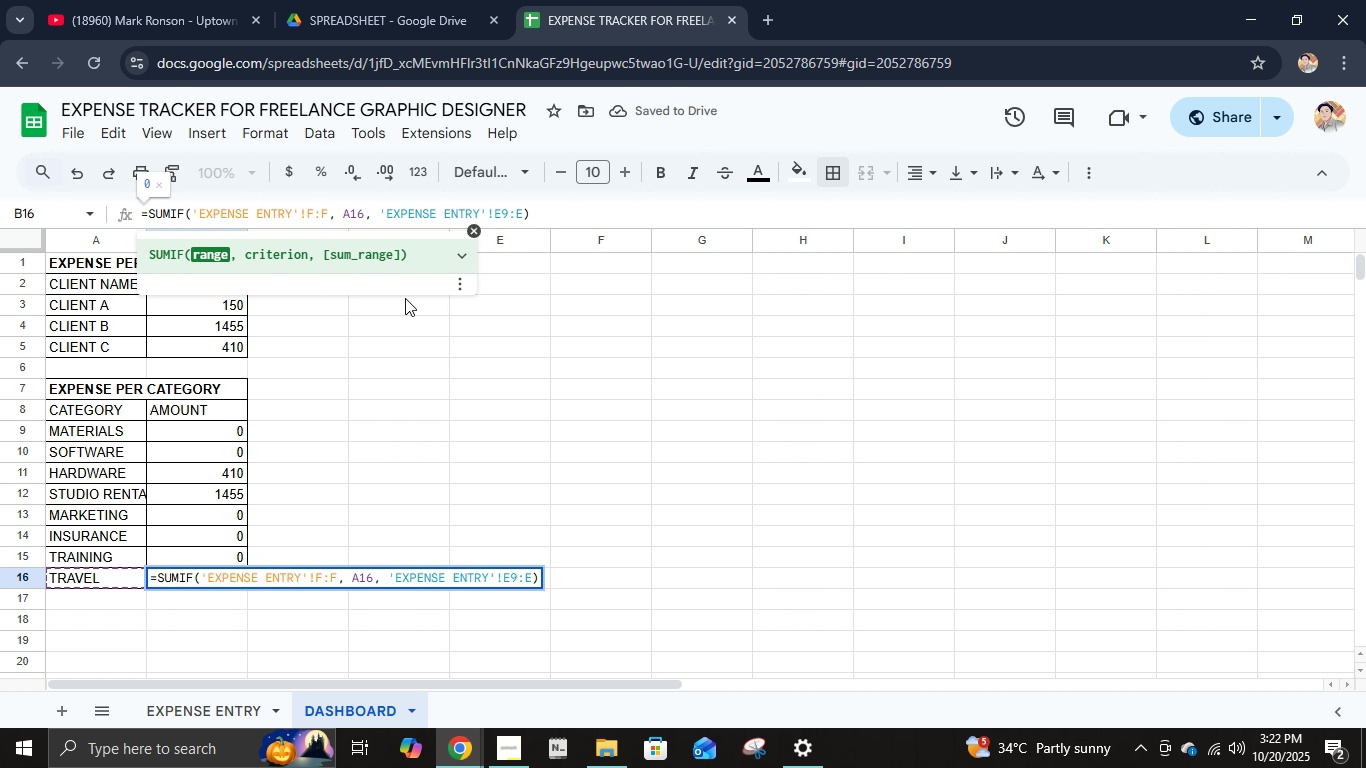 
key(Numpad2)
 